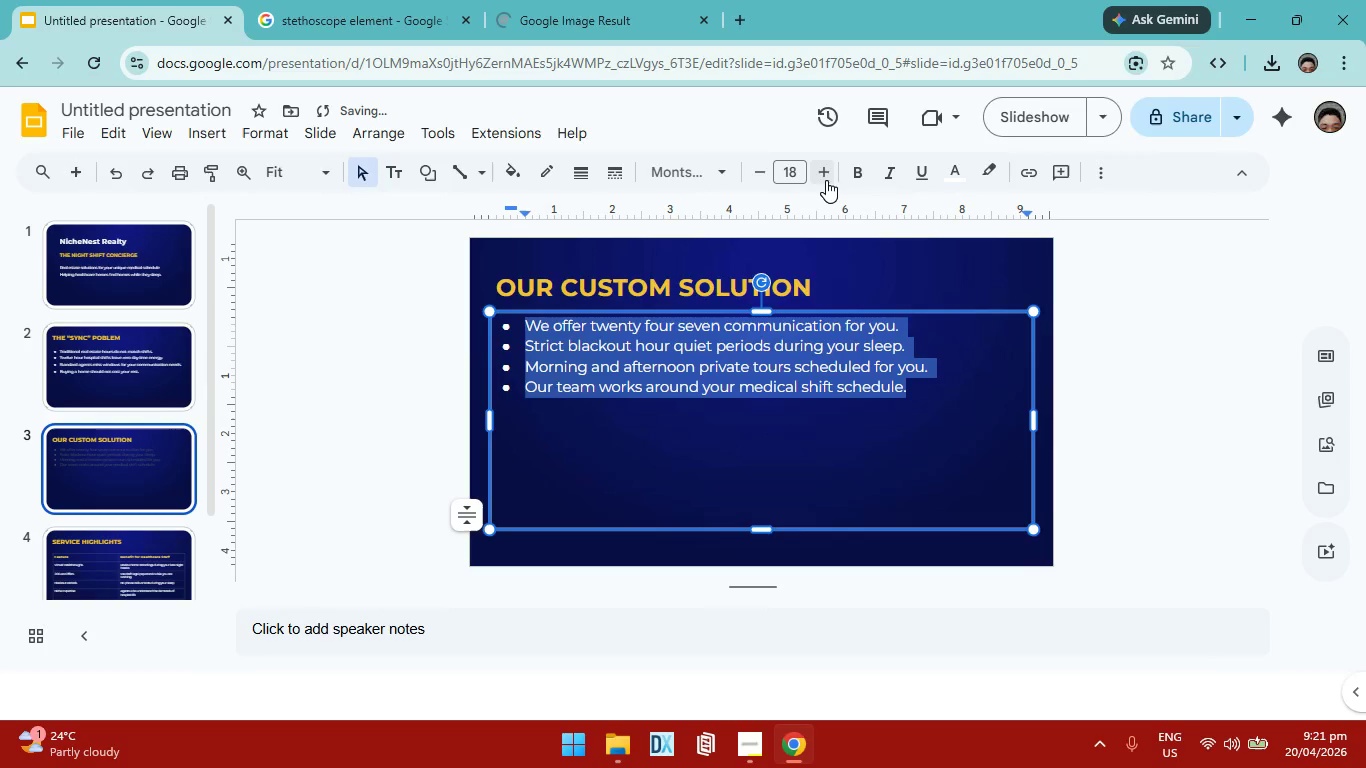 
left_click([826, 180])
 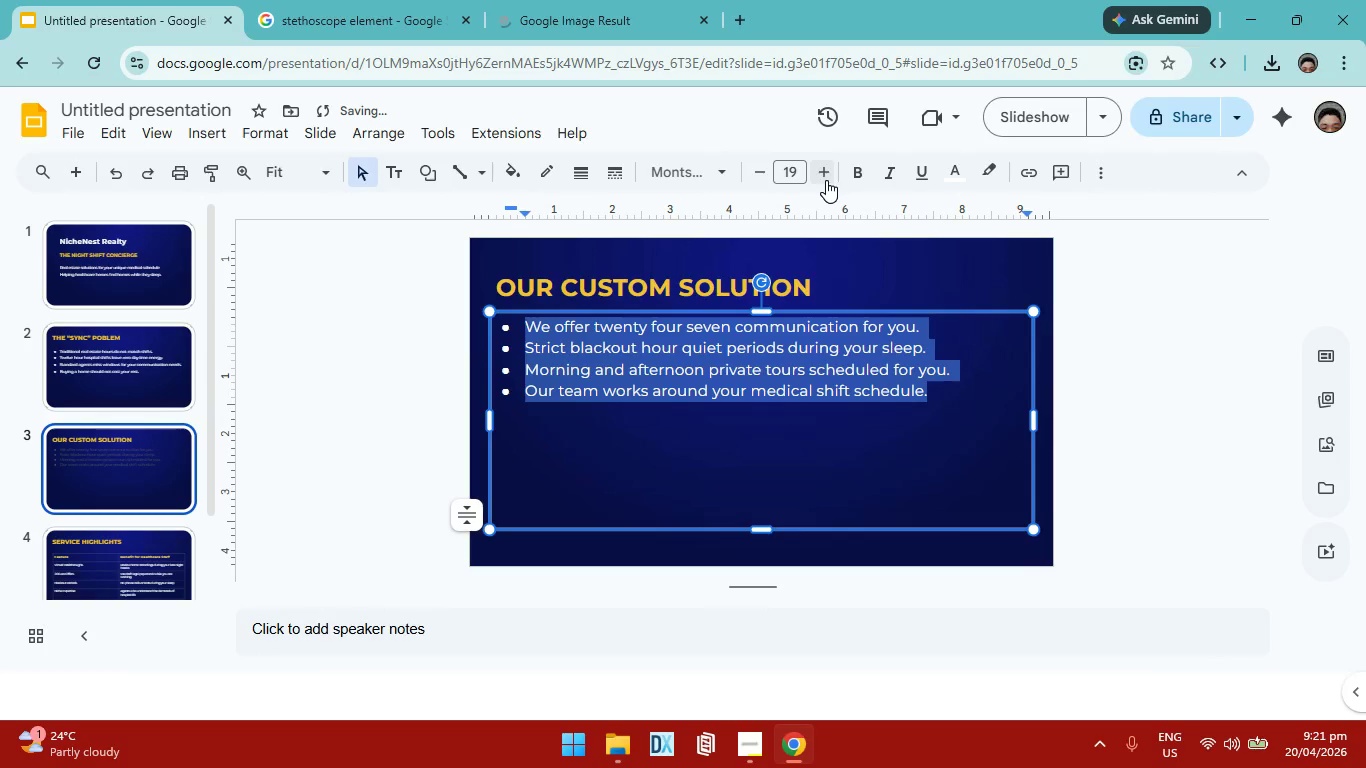 
left_click([826, 180])
 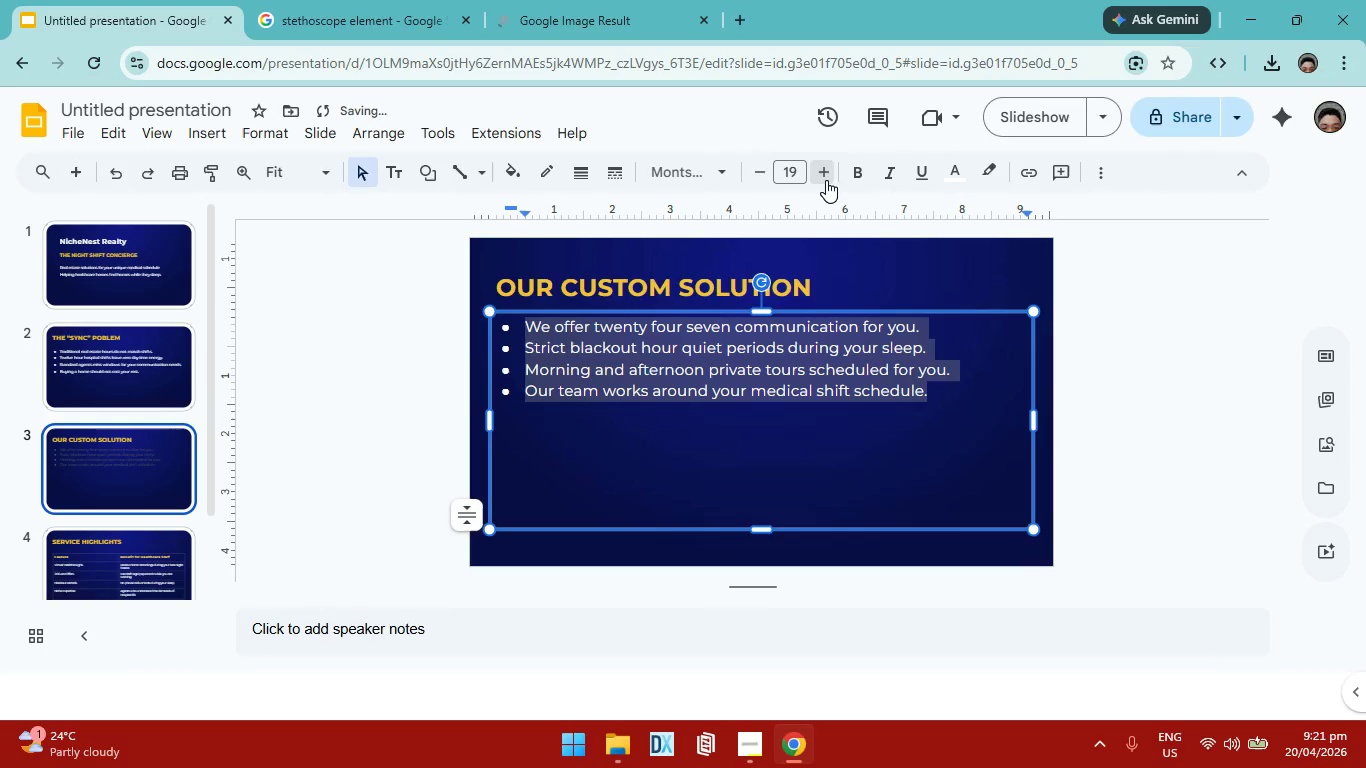 
left_click([826, 180])
 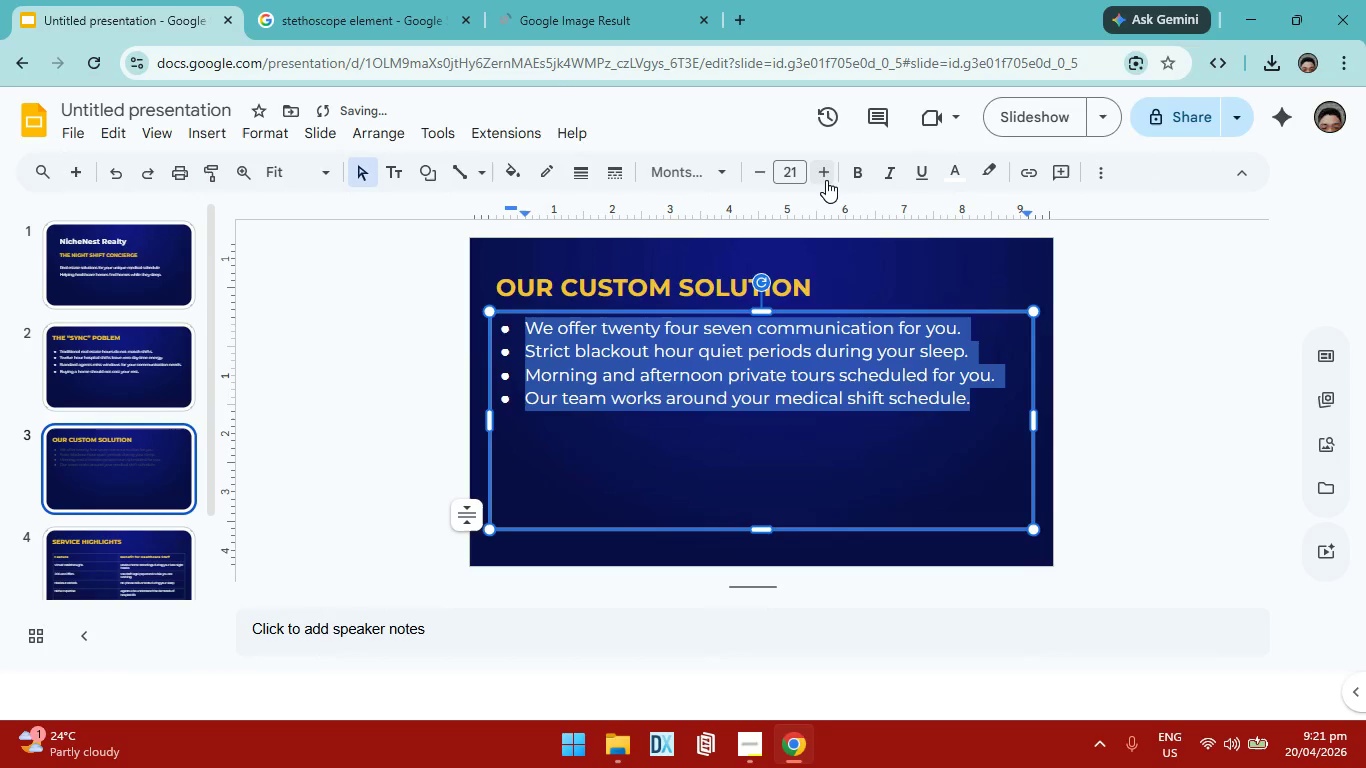 
left_click([826, 180])
 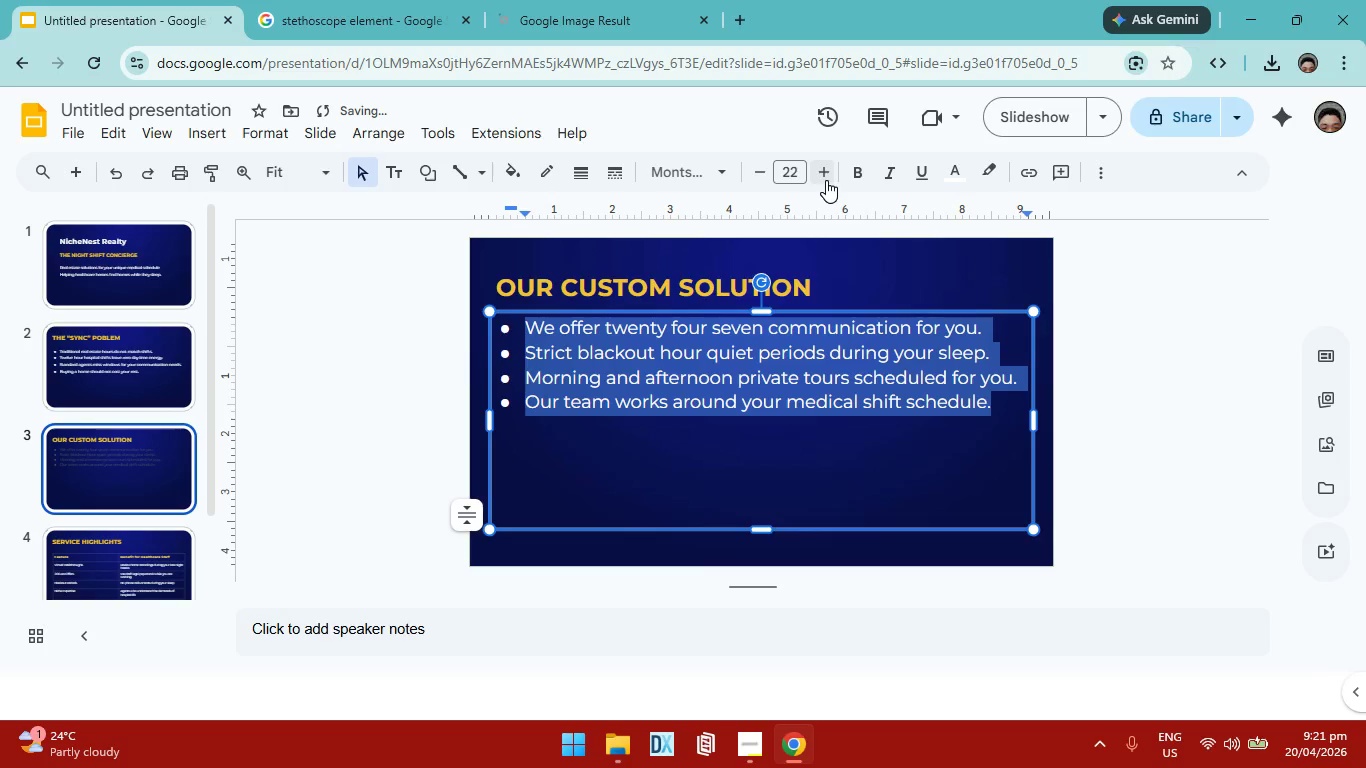 
left_click([826, 180])
 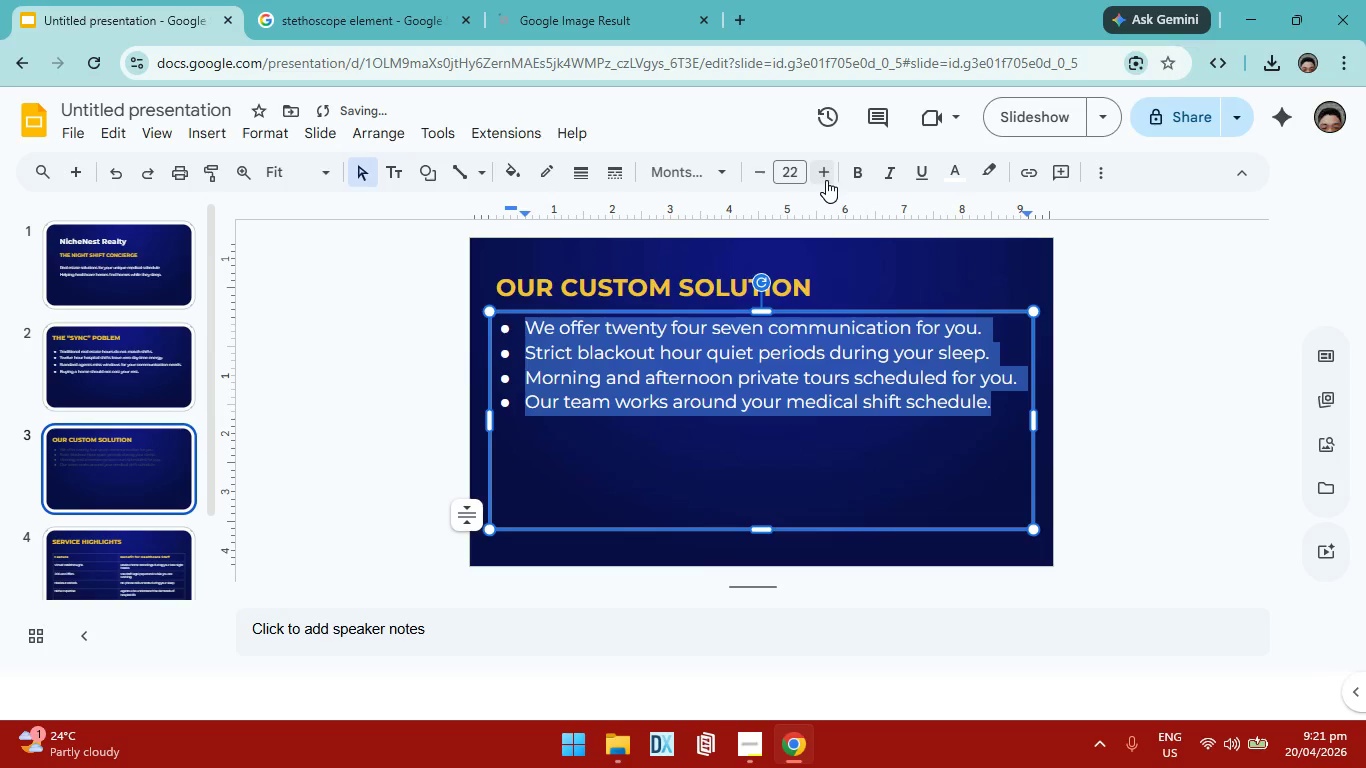 
left_click([758, 171])
 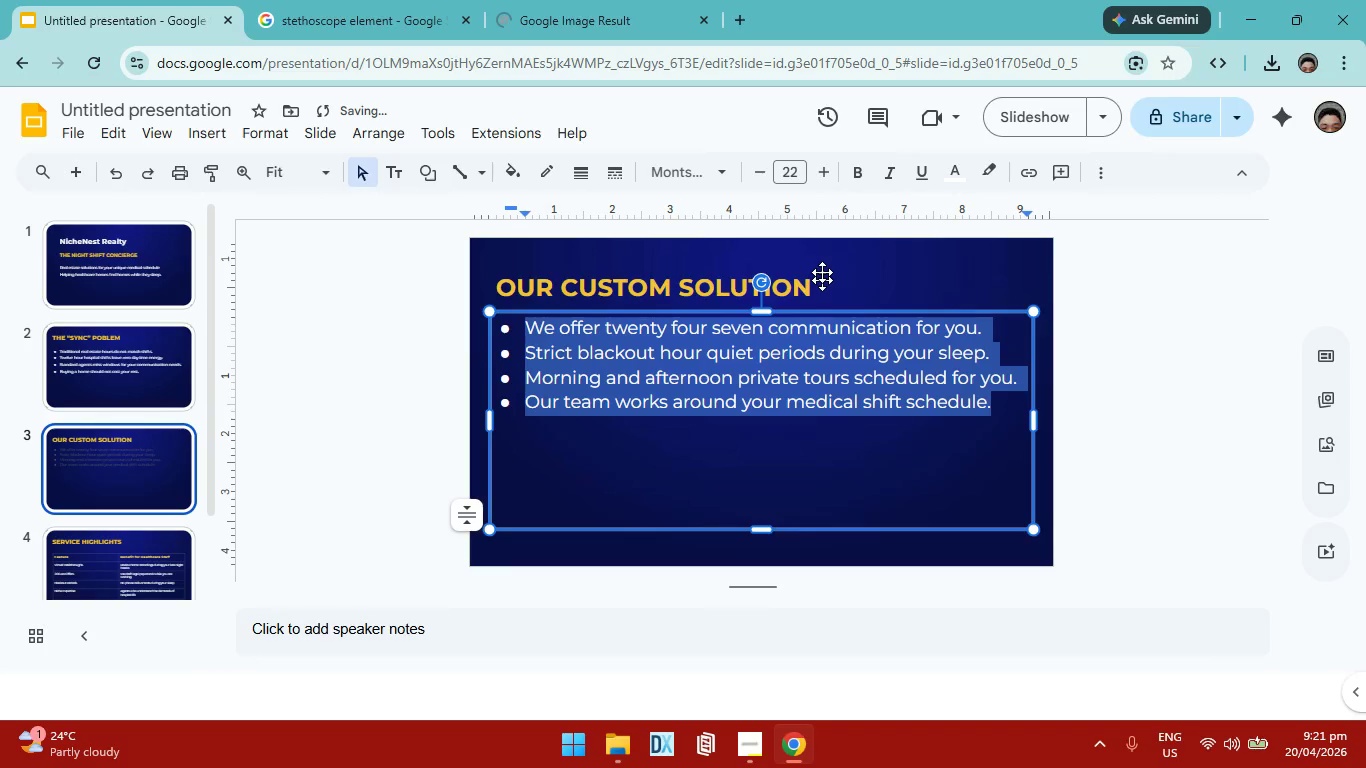 
left_click([827, 167])
 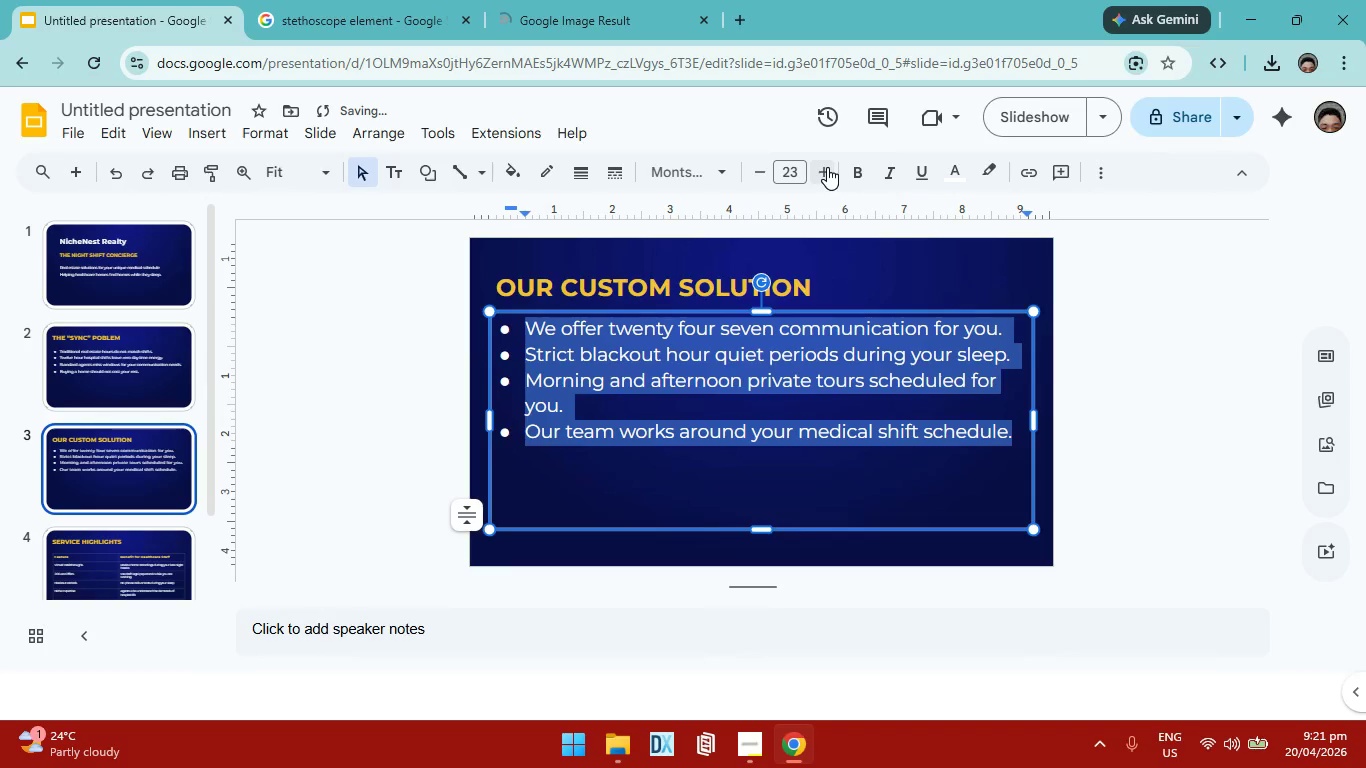 
left_click([770, 172])
 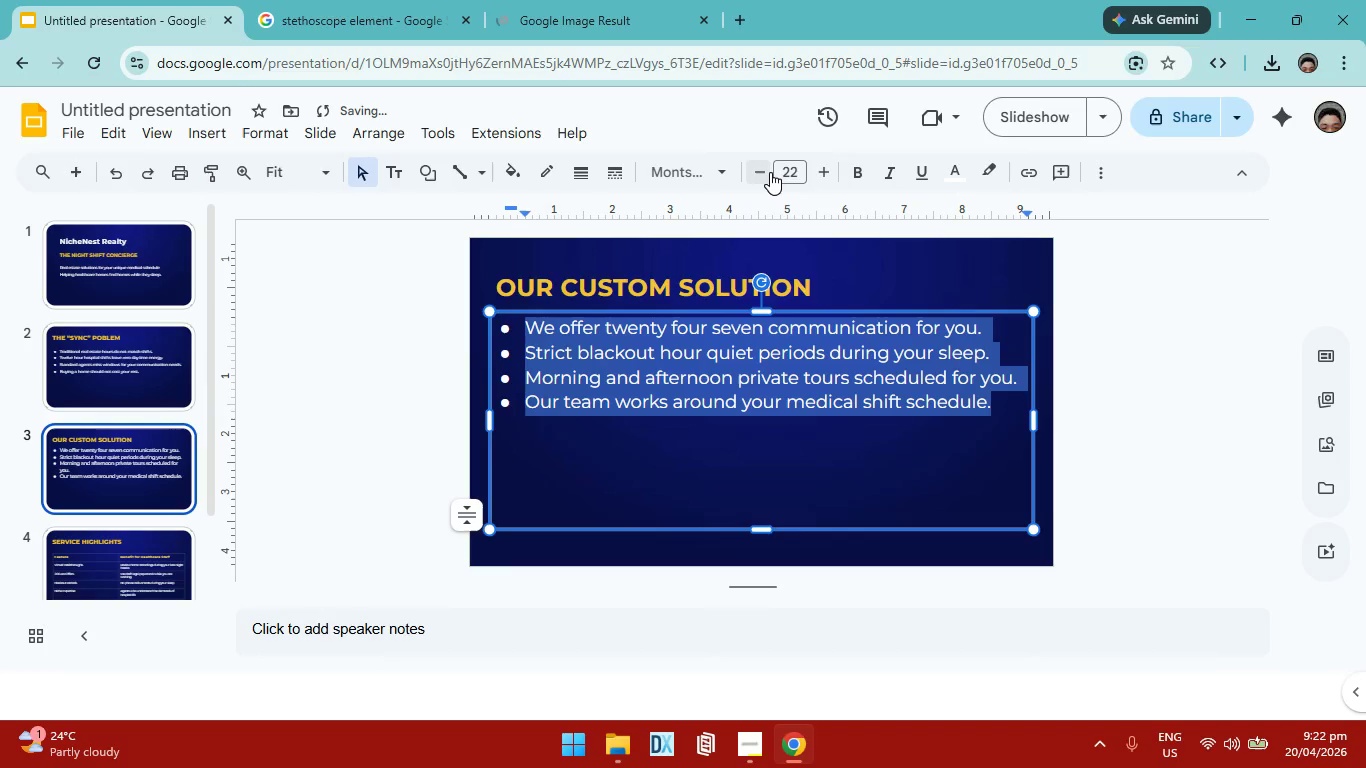 
left_click([1139, 410])
 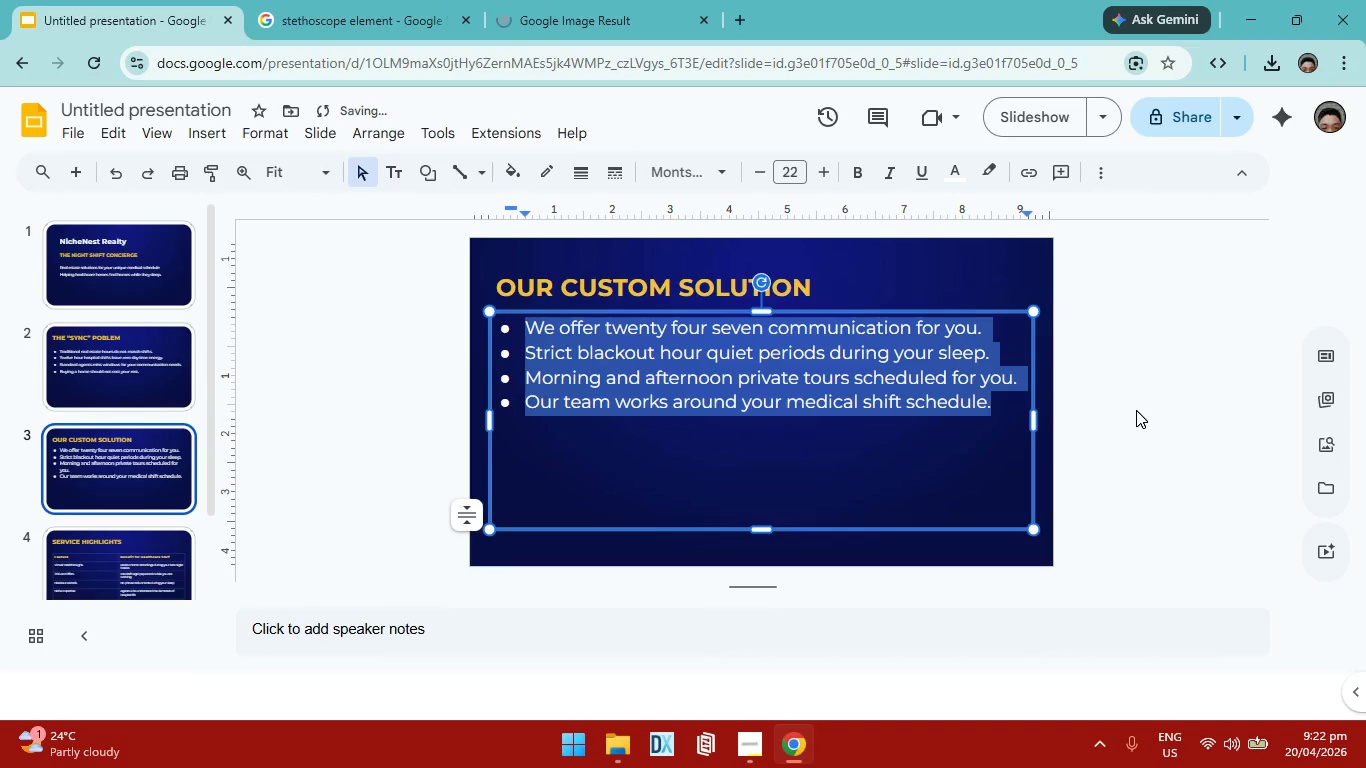 
left_click([882, 372])
 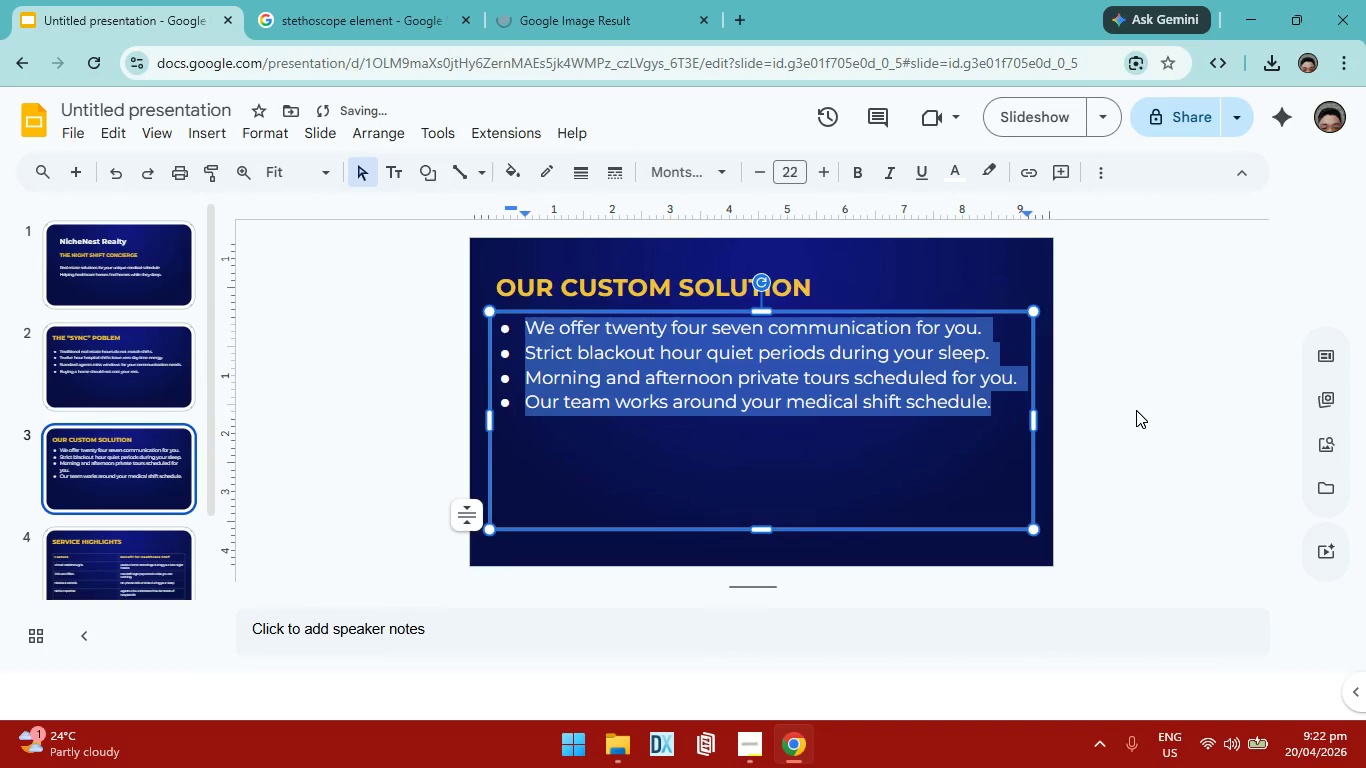 
left_click_drag(start_coordinate=[1036, 420], to_coordinate=[983, 435])
 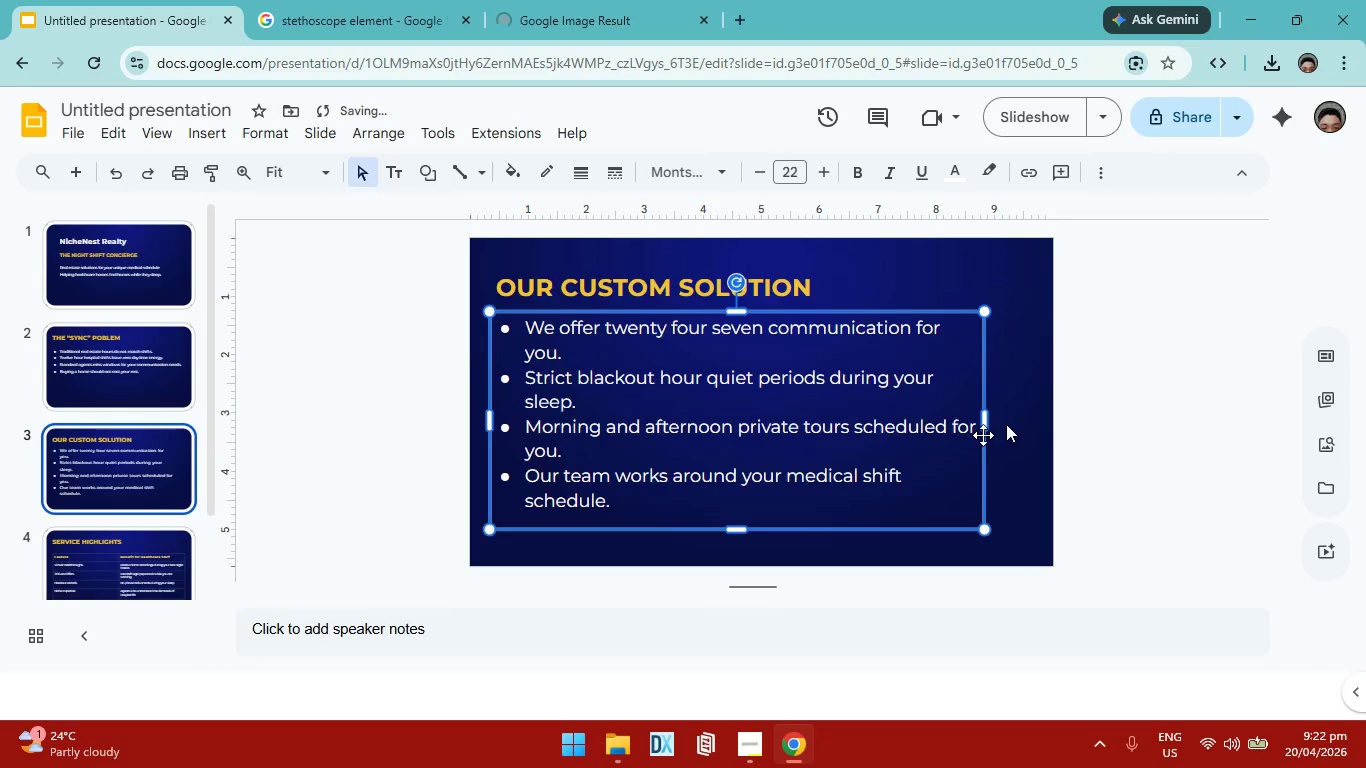 
left_click_drag(start_coordinate=[986, 421], to_coordinate=[1011, 417])
 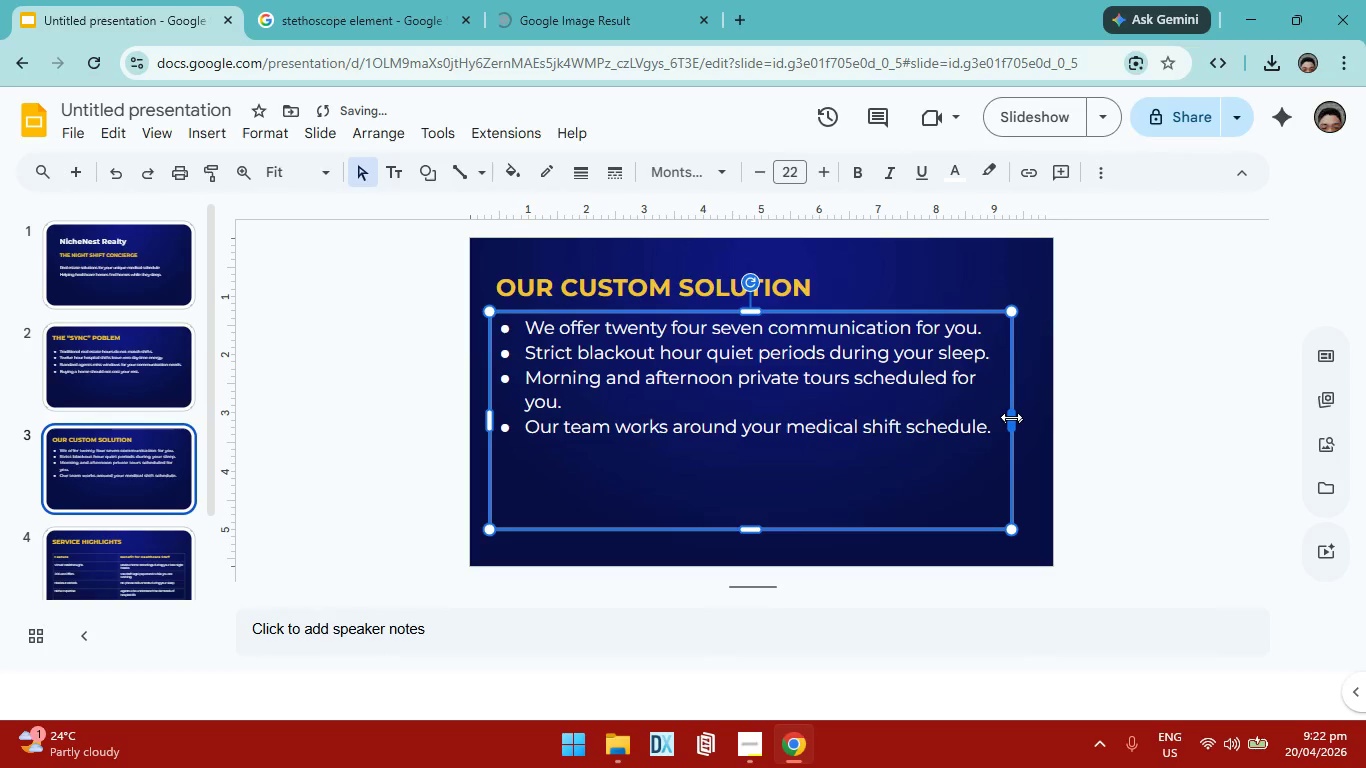 
left_click_drag(start_coordinate=[1012, 419], to_coordinate=[1024, 419])
 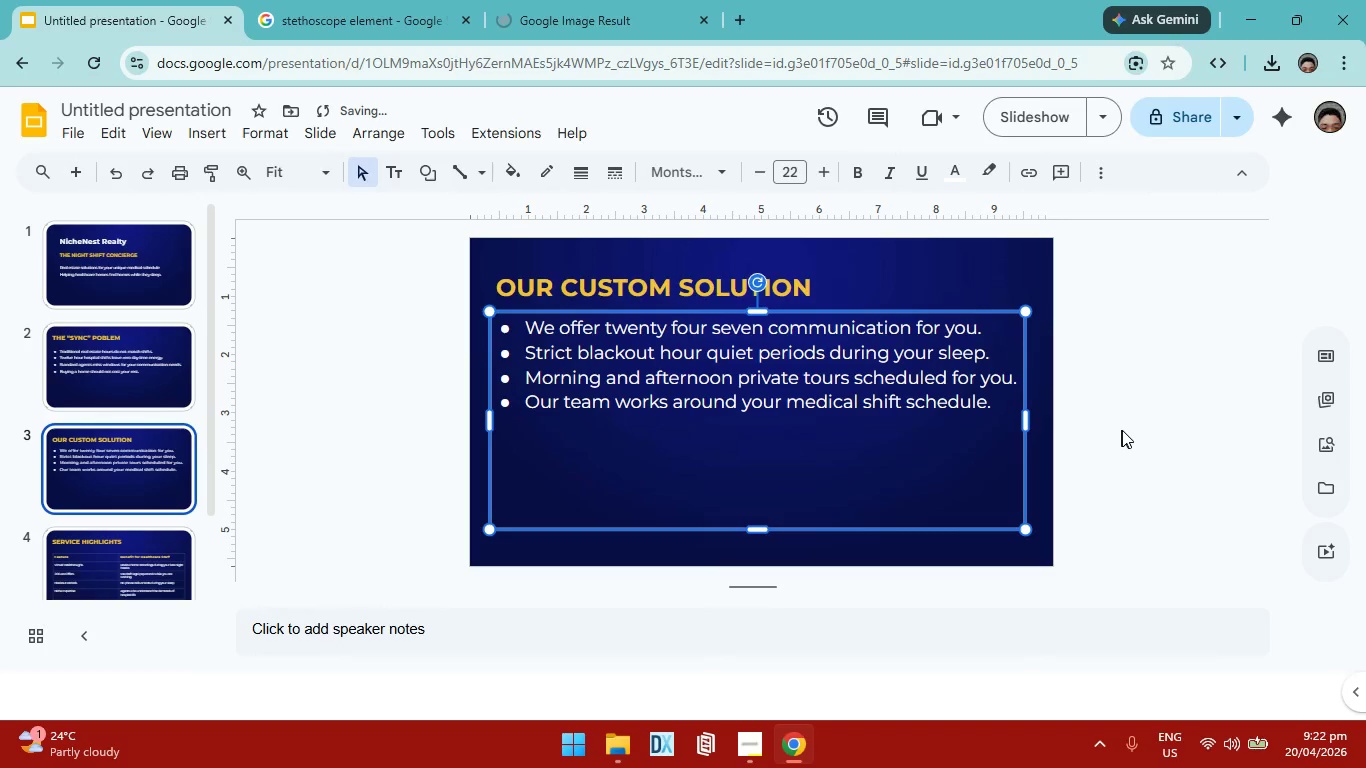 
left_click([1127, 430])
 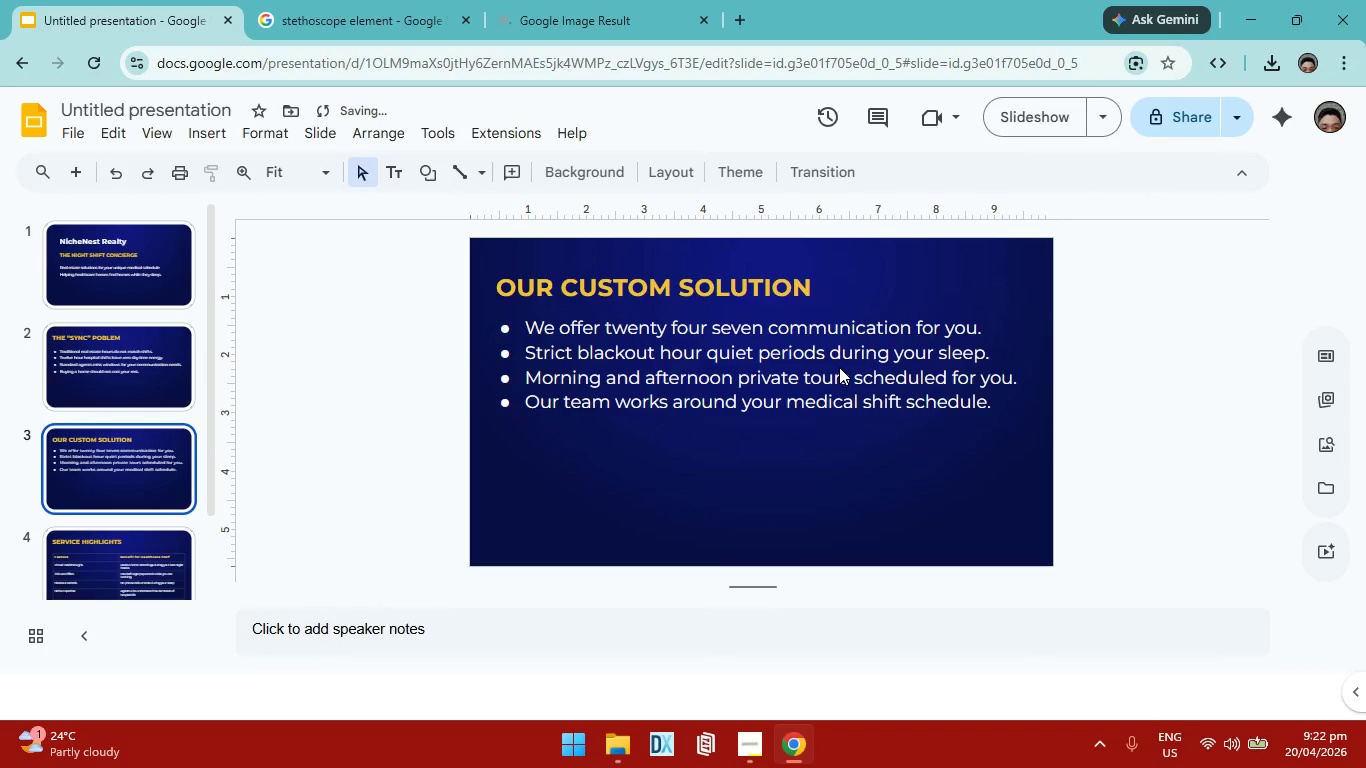 
left_click([839, 367])
 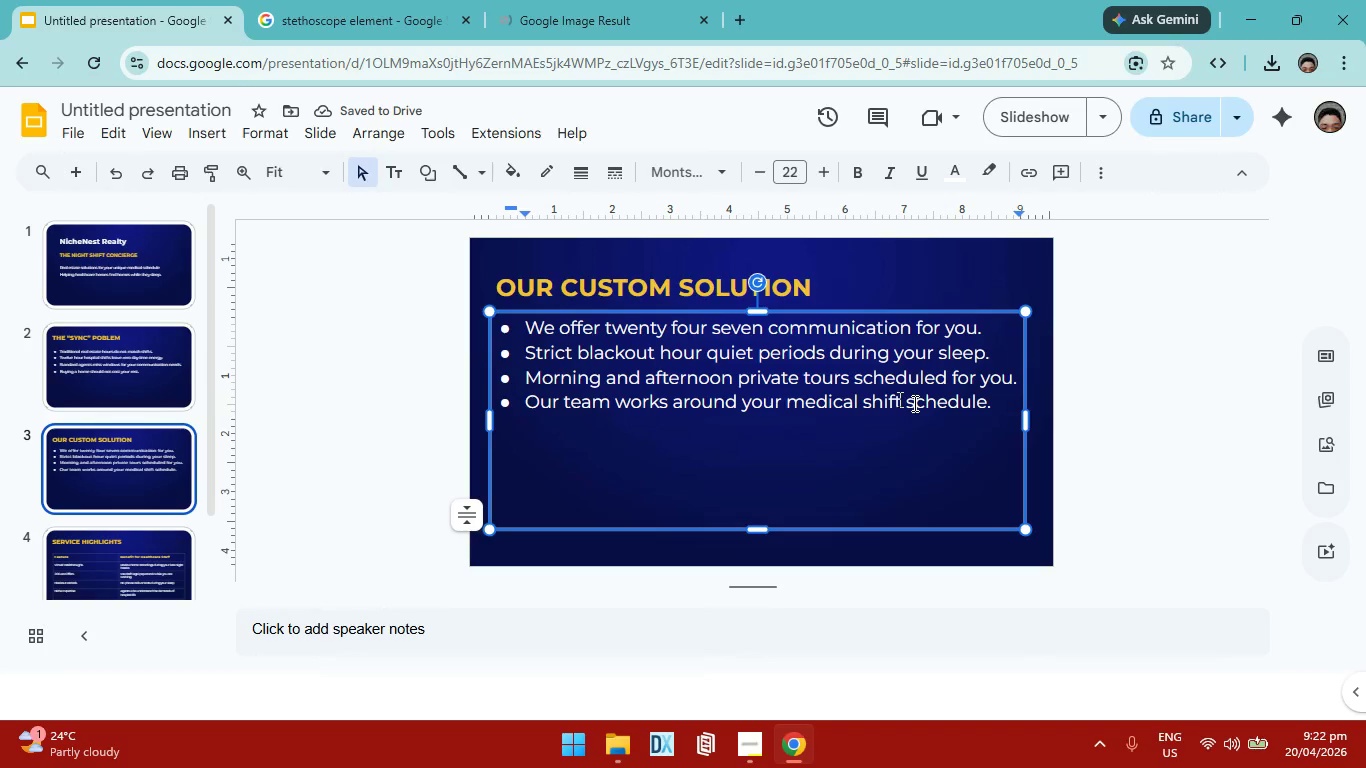 
left_click_drag(start_coordinate=[993, 402], to_coordinate=[521, 310])
 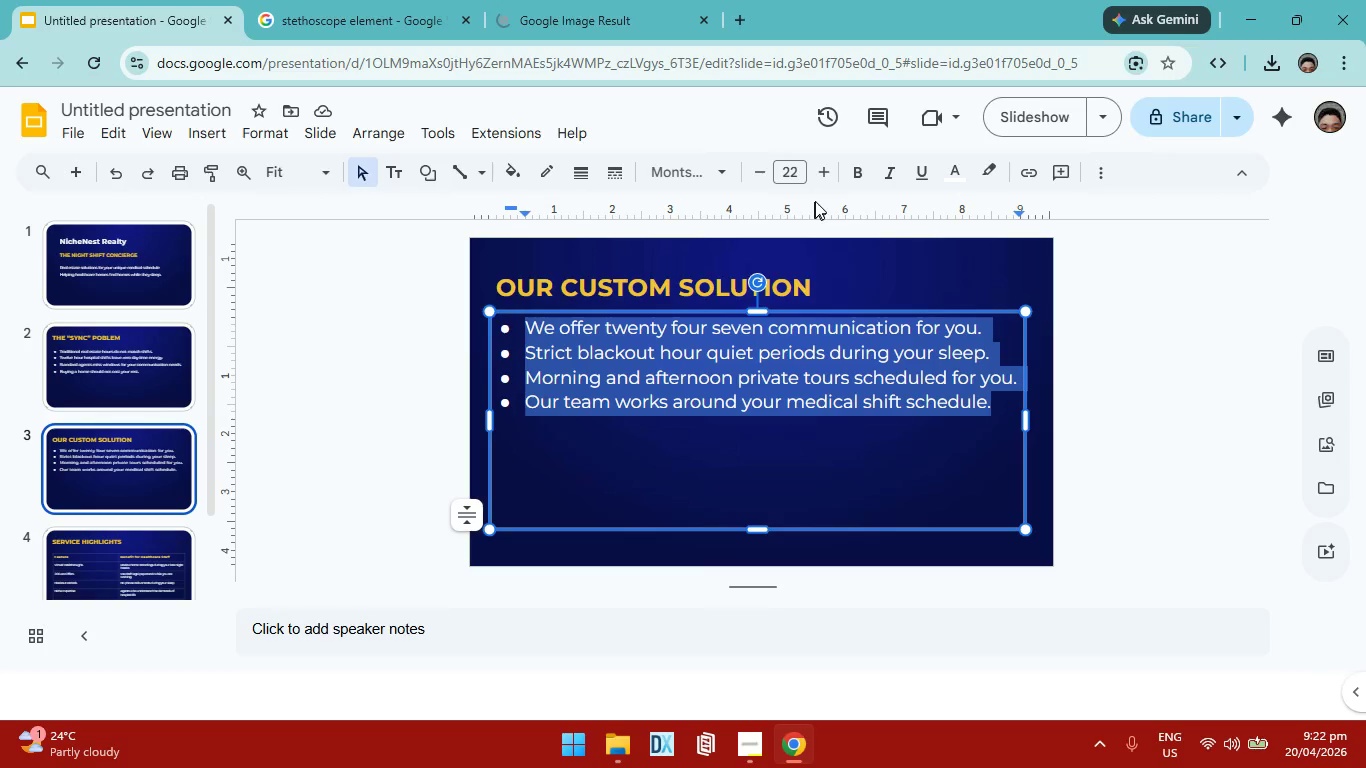 
left_click([1097, 173])
 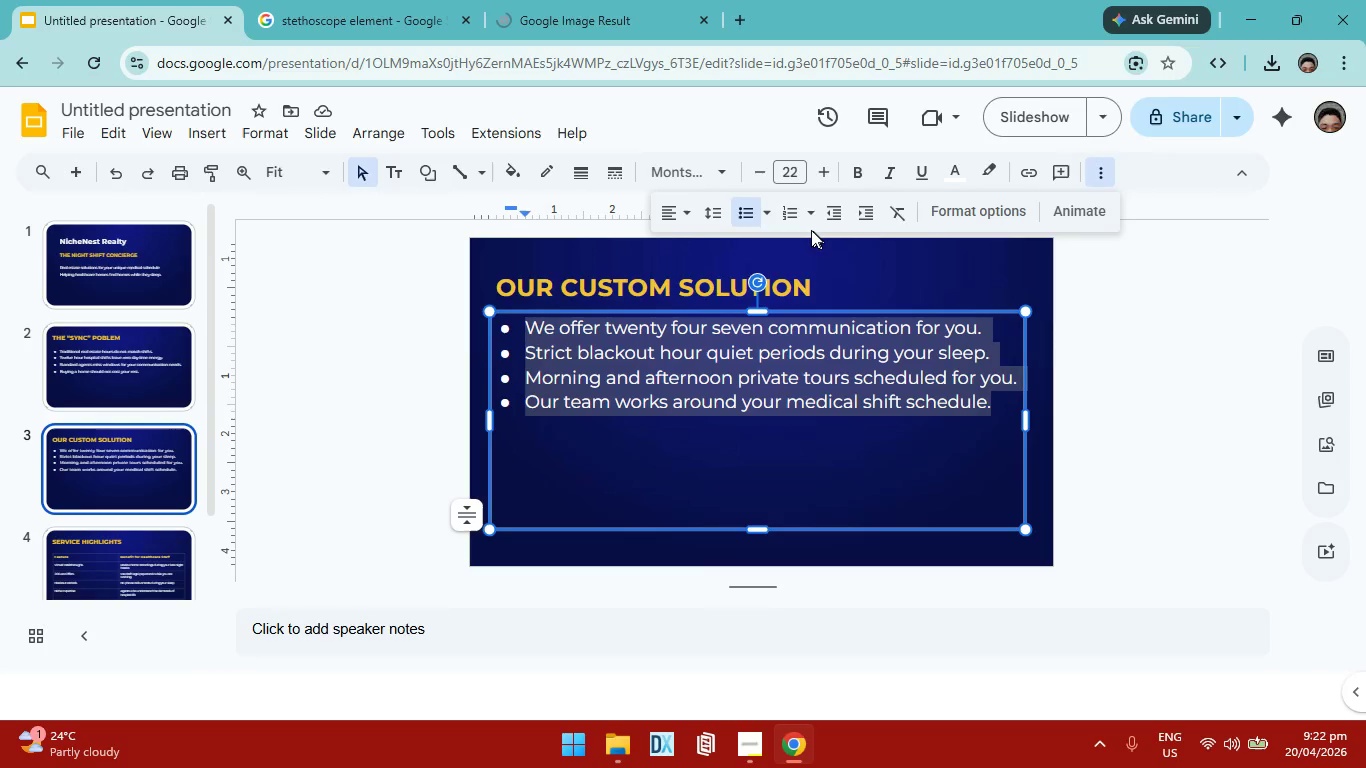 
left_click([721, 210])
 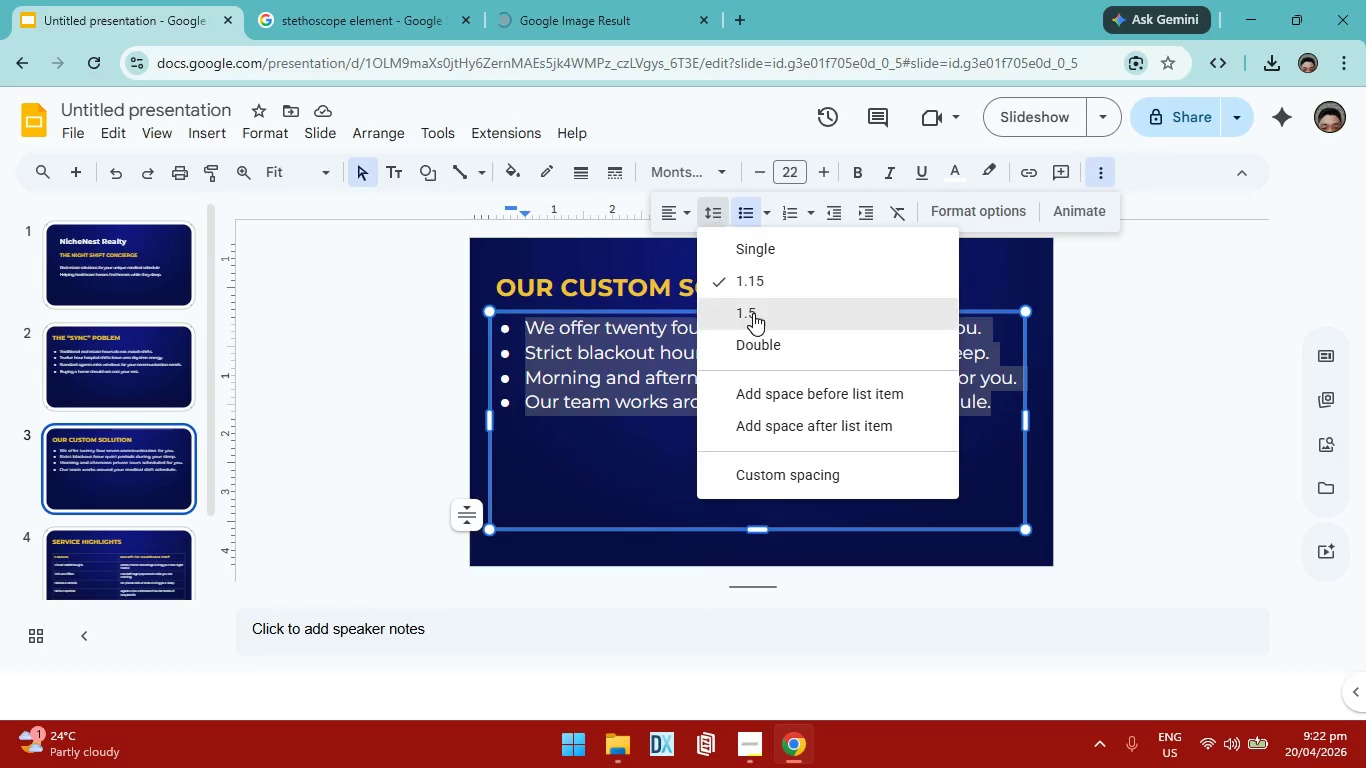 
left_click([753, 313])
 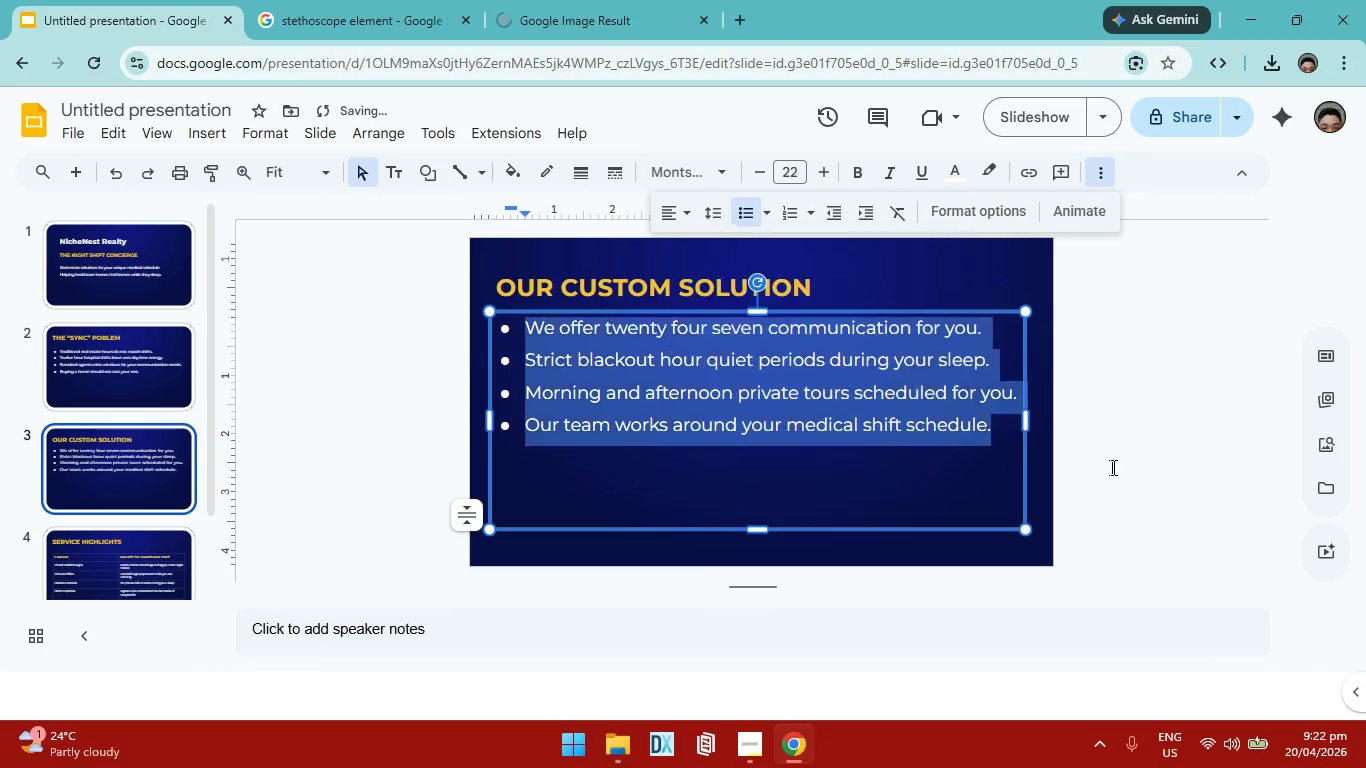 
left_click([1113, 468])
 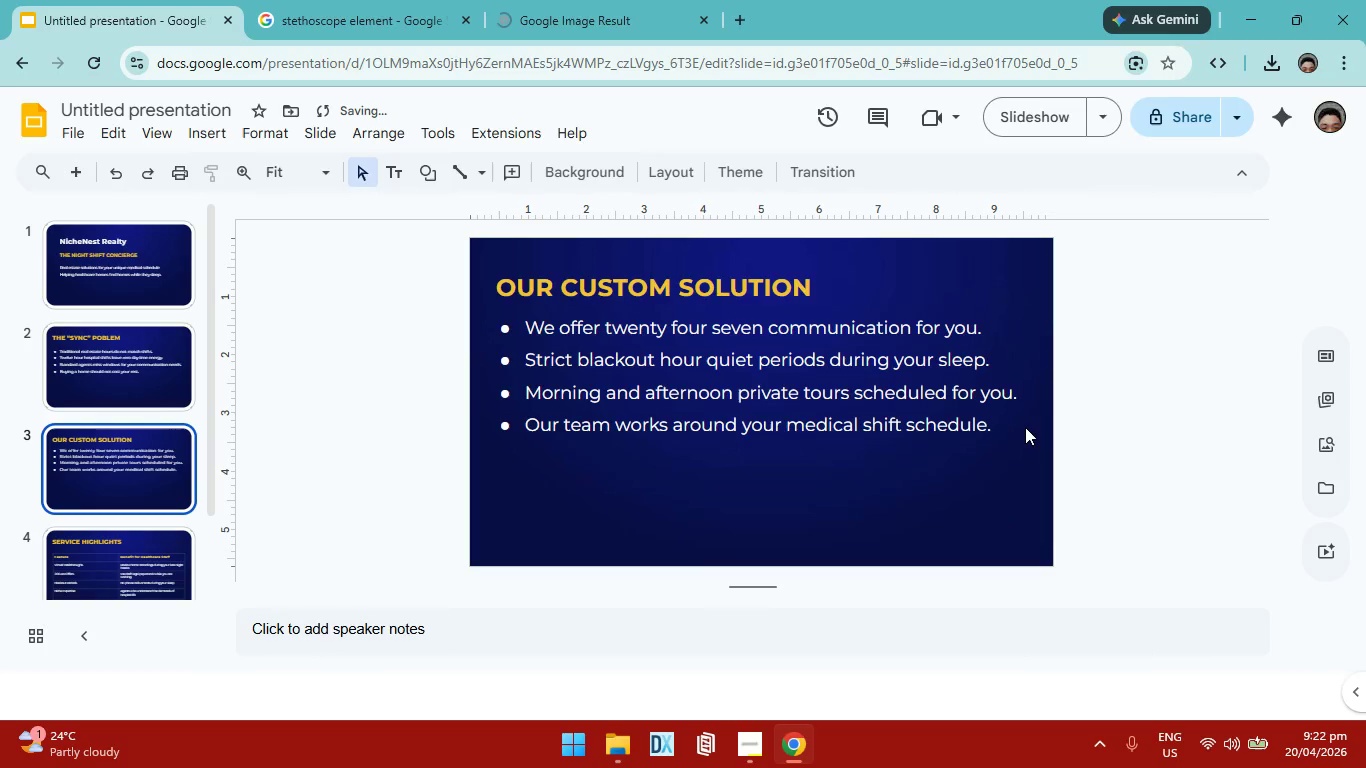 
left_click([781, 339])
 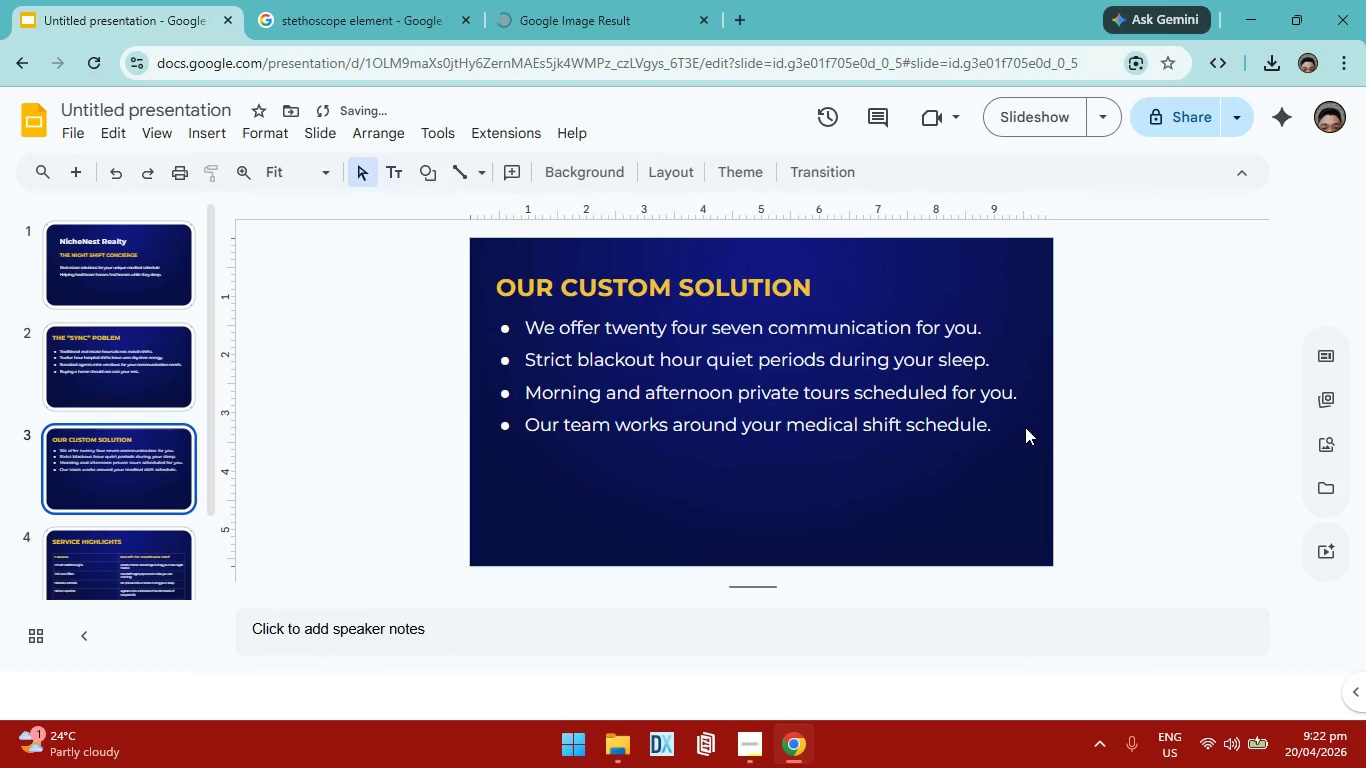 
left_click_drag(start_coordinate=[831, 311], to_coordinate=[836, 334])
 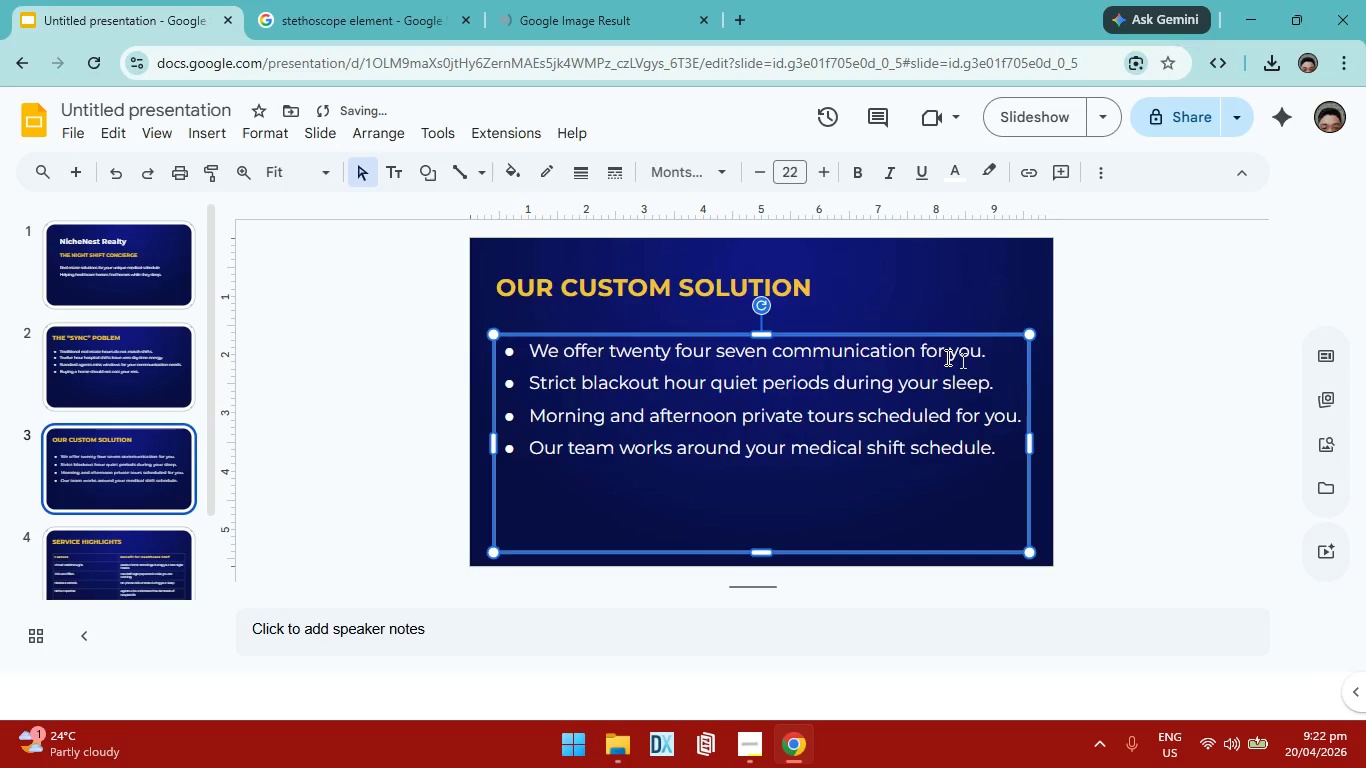 
left_click([1121, 395])
 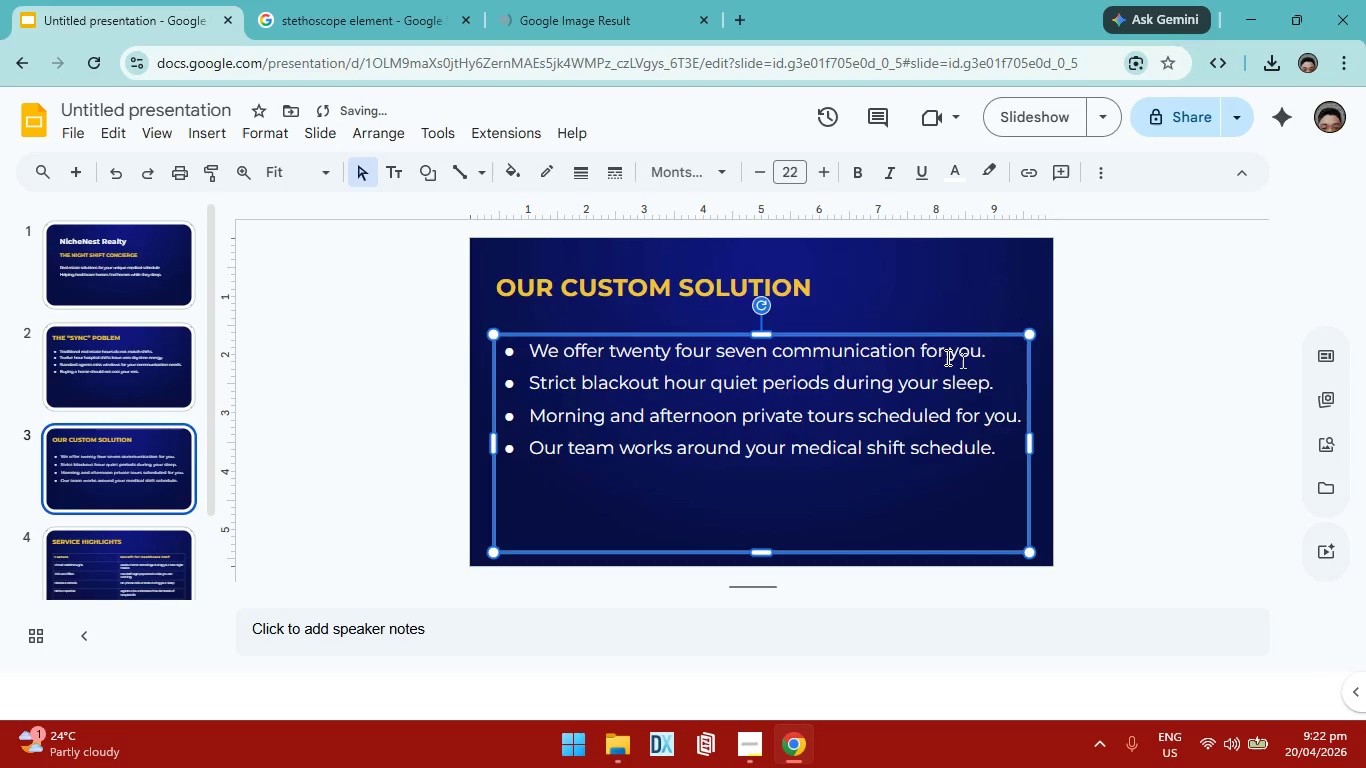 
left_click([645, 294])
 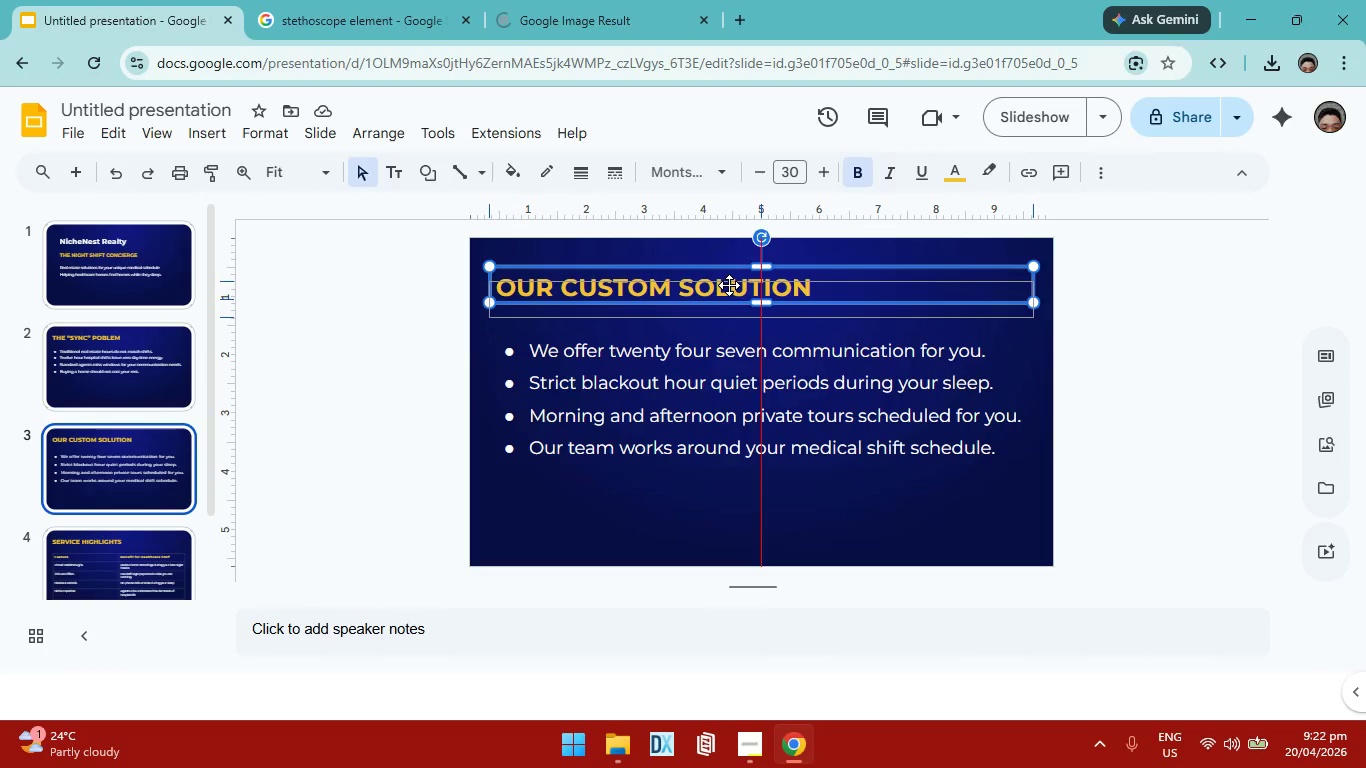 
wait(7.67)
 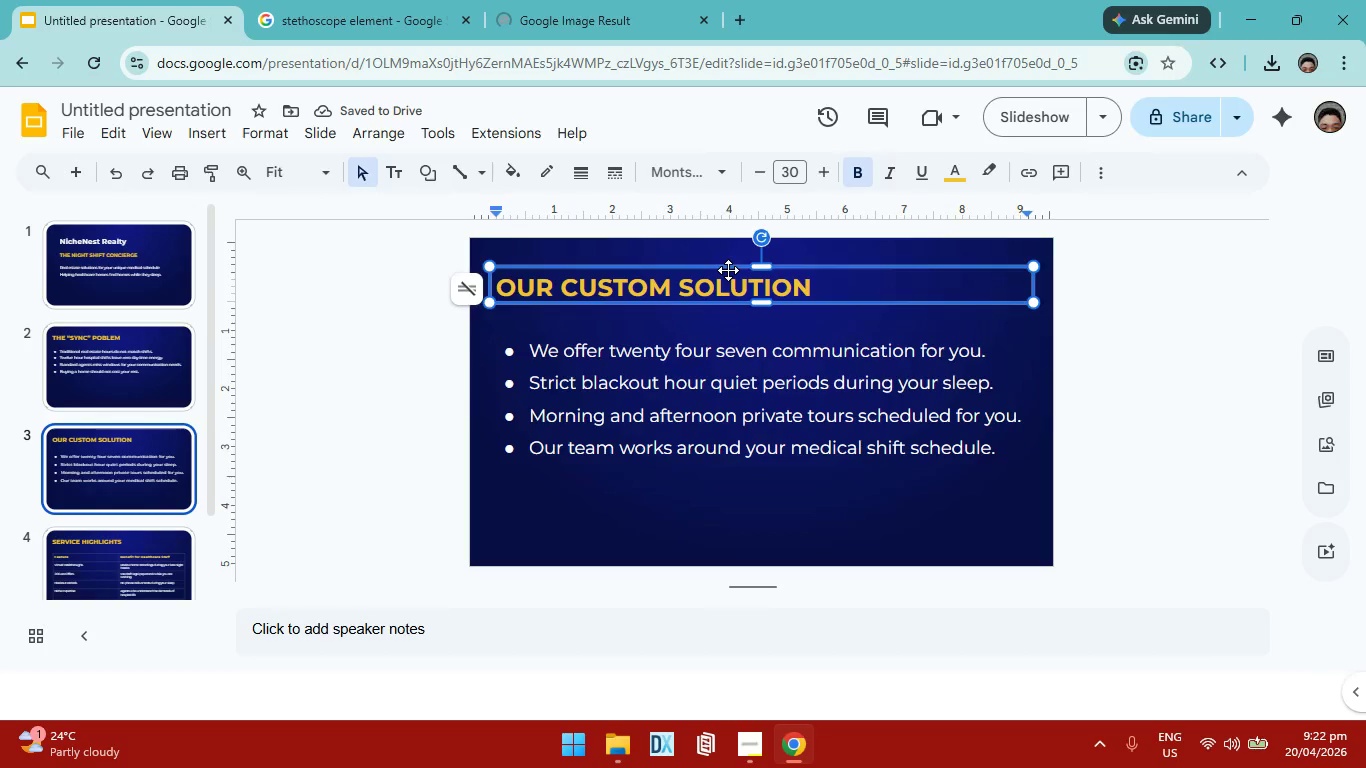 
left_click([1169, 398])
 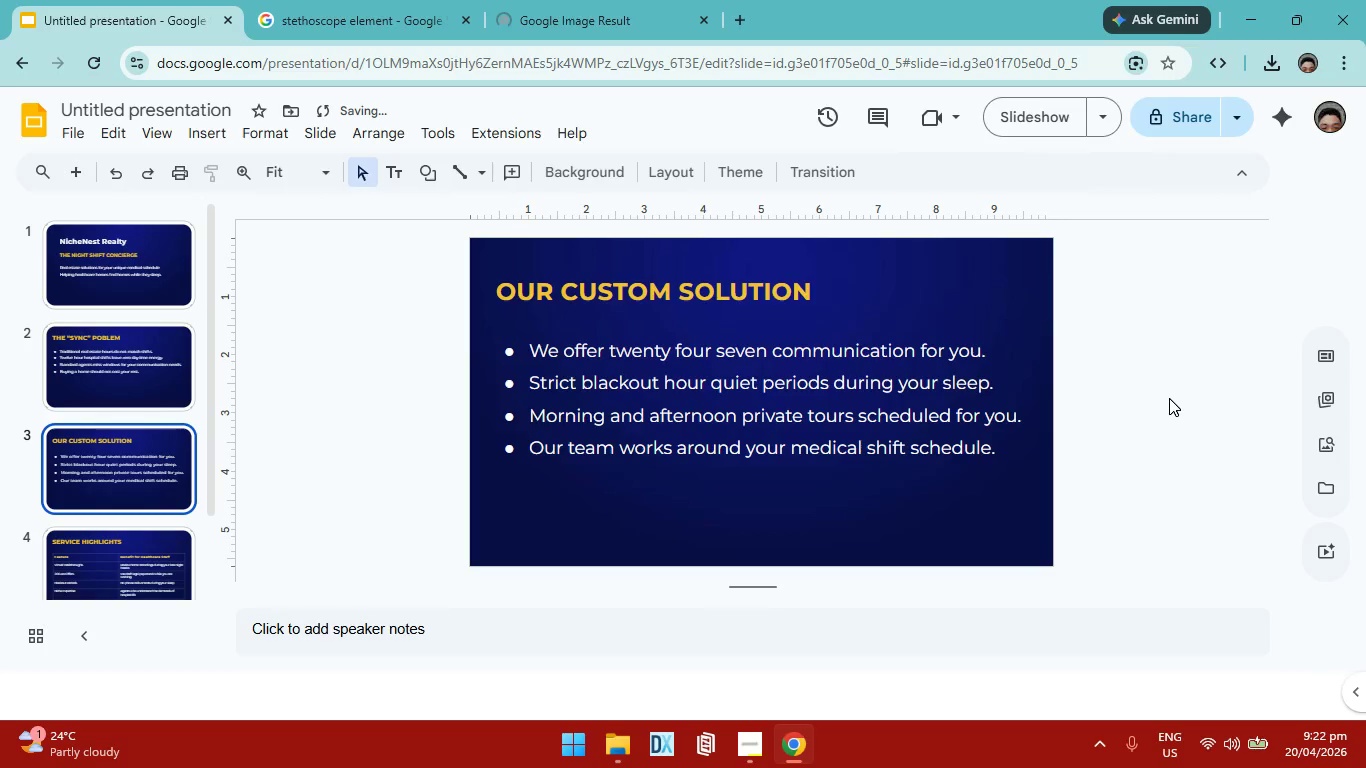 
left_click([681, 297])
 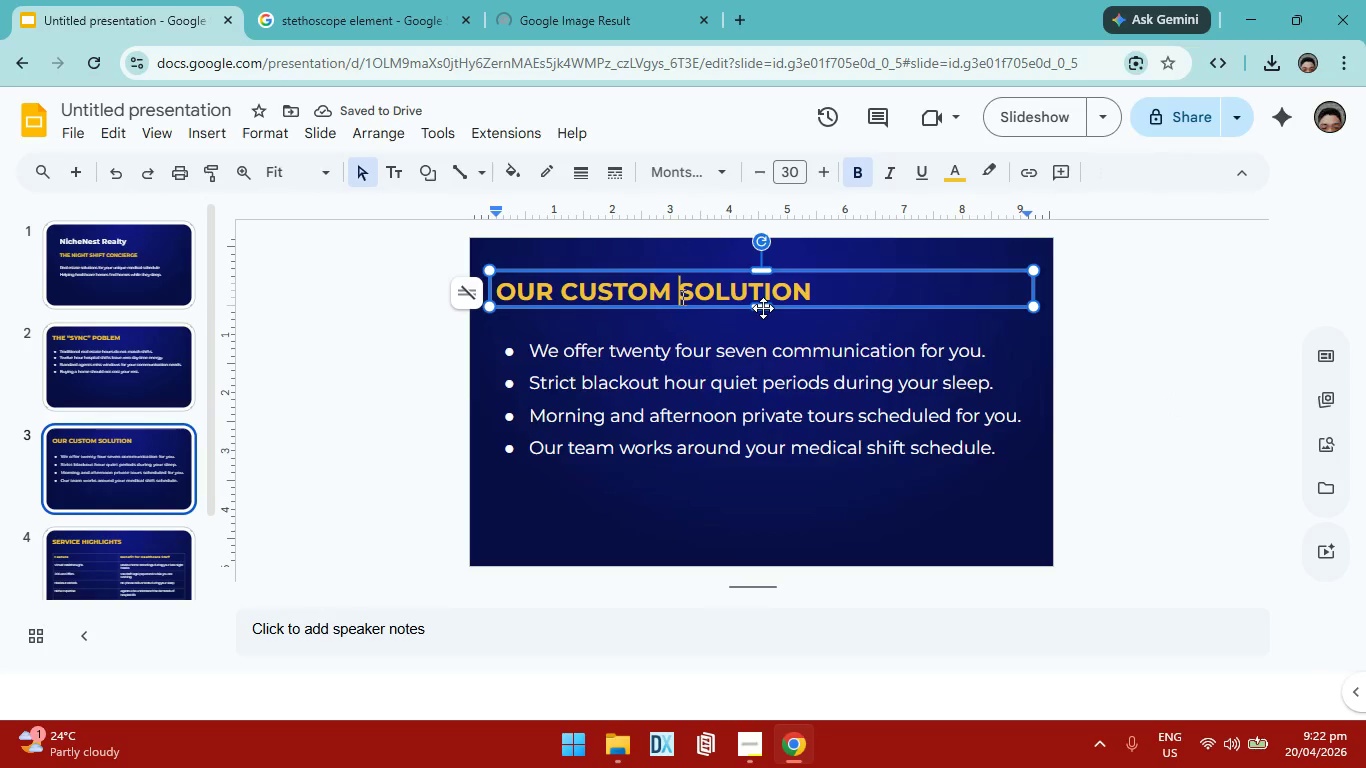 
left_click_drag(start_coordinate=[799, 267], to_coordinate=[805, 269])
 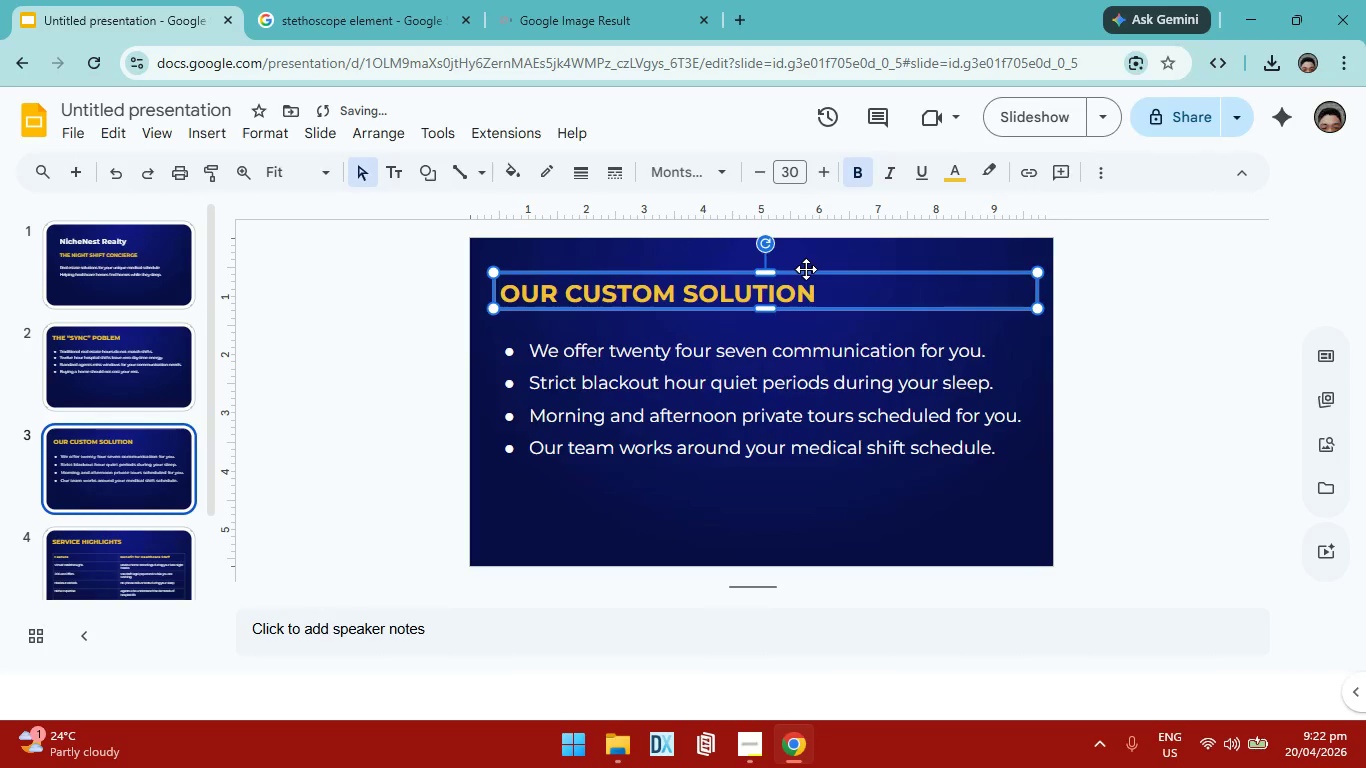 
left_click([1111, 389])
 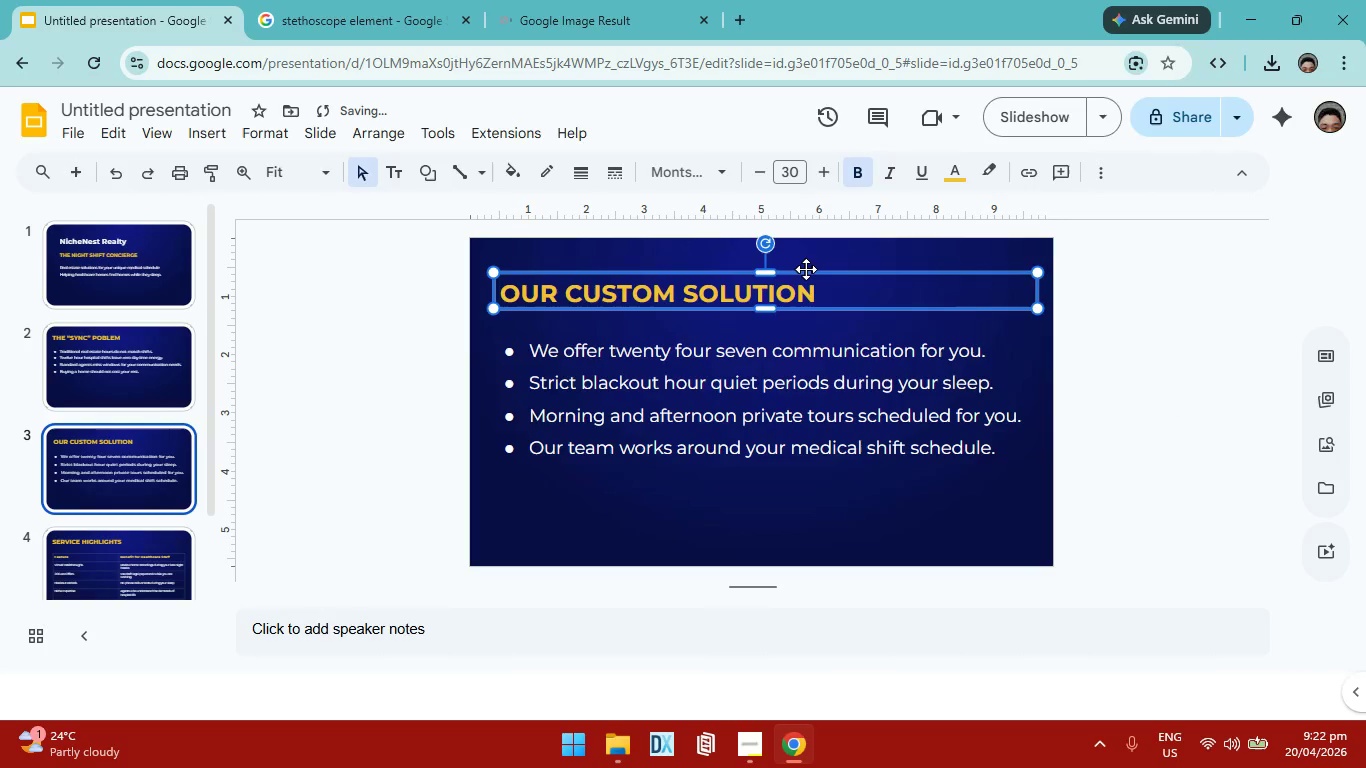 
left_click([169, 246])
 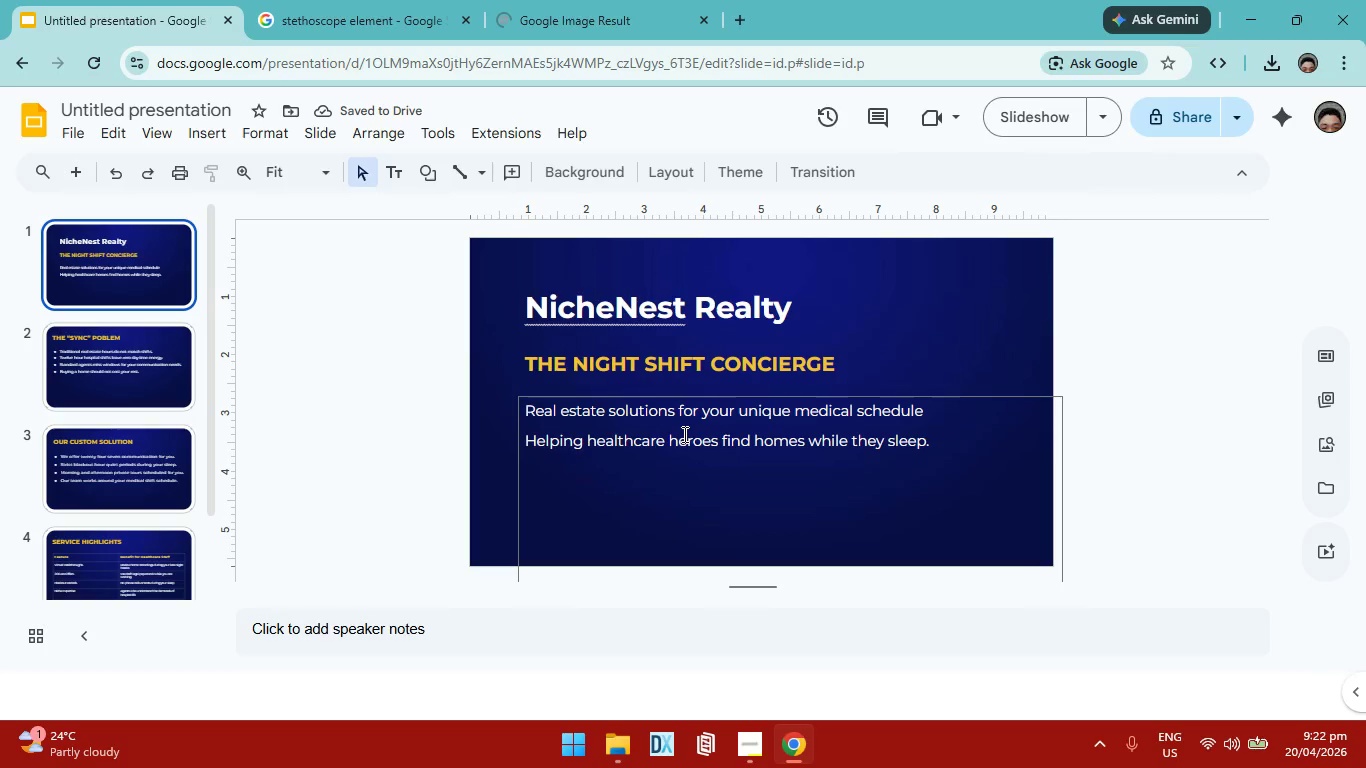 
left_click([118, 352])
 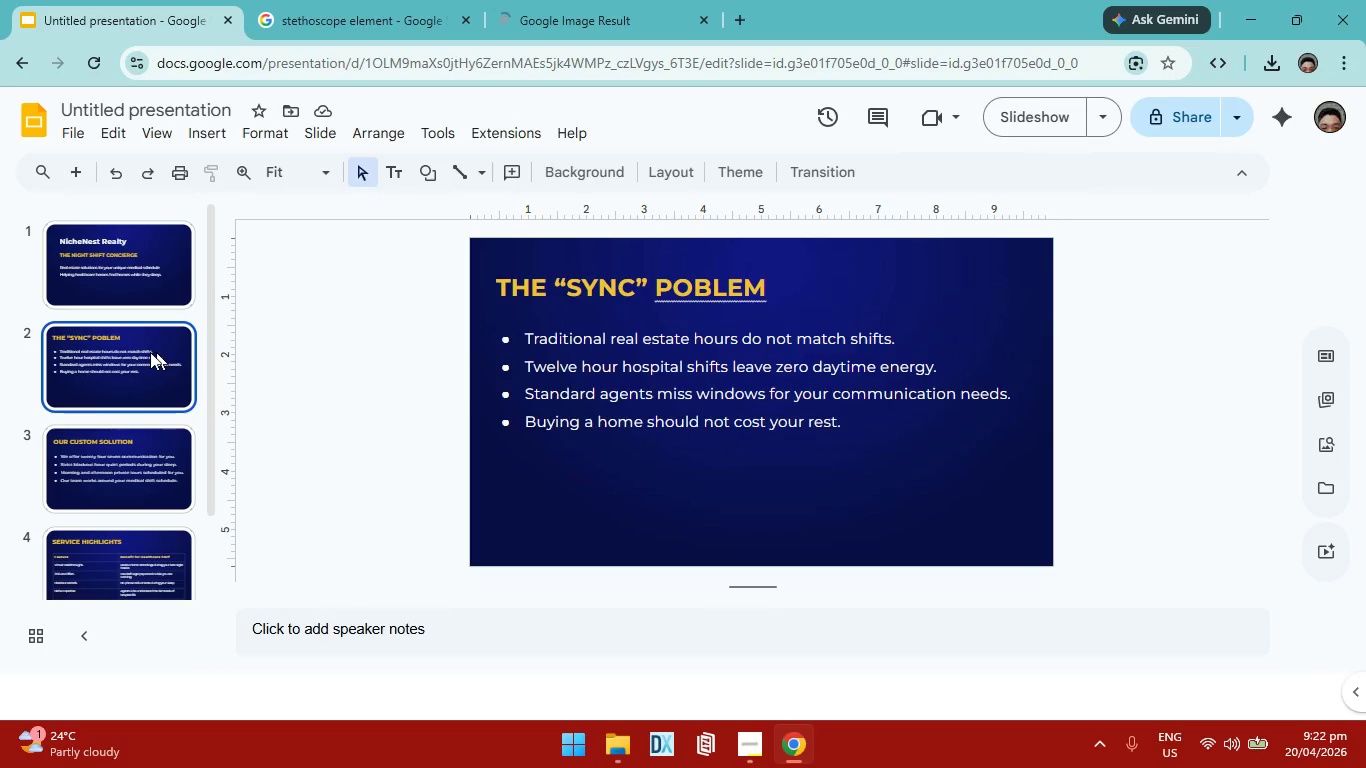 
left_click([121, 460])
 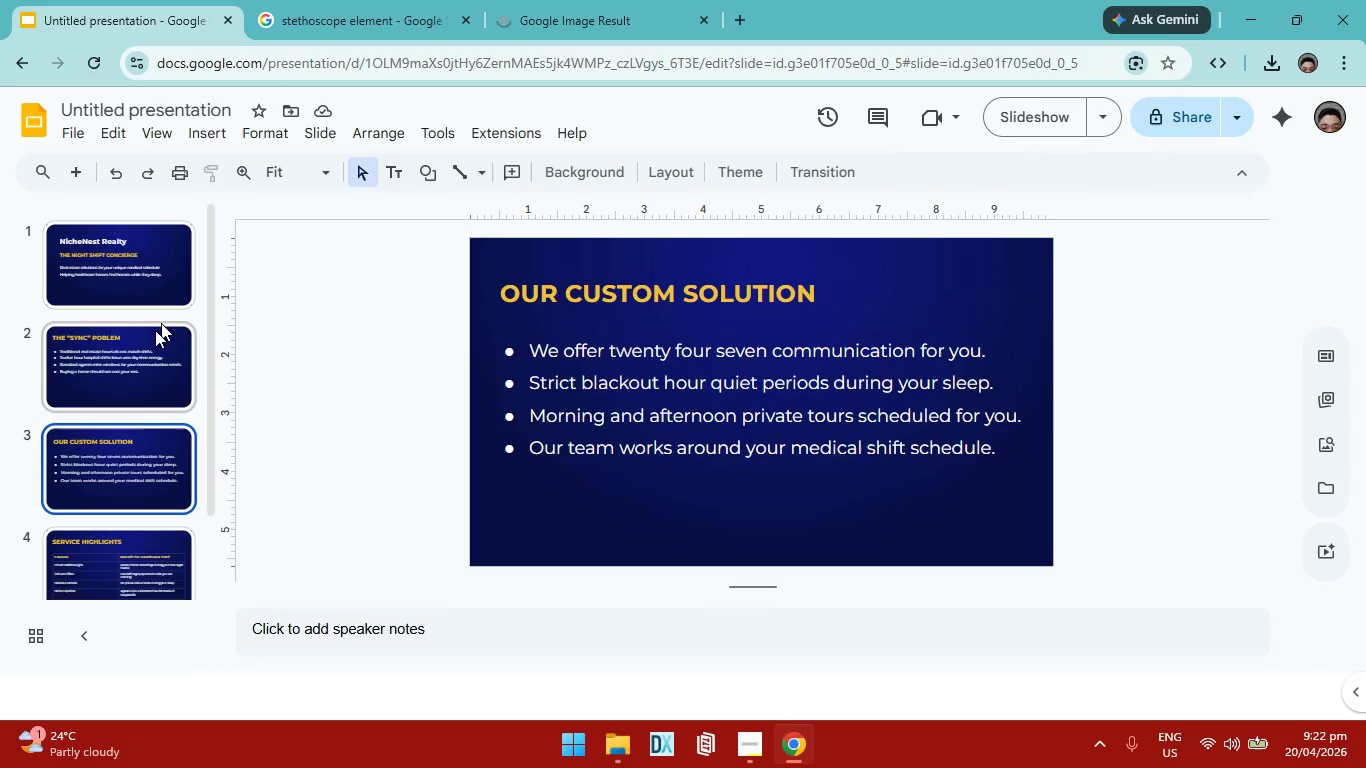 
left_click([146, 348])
 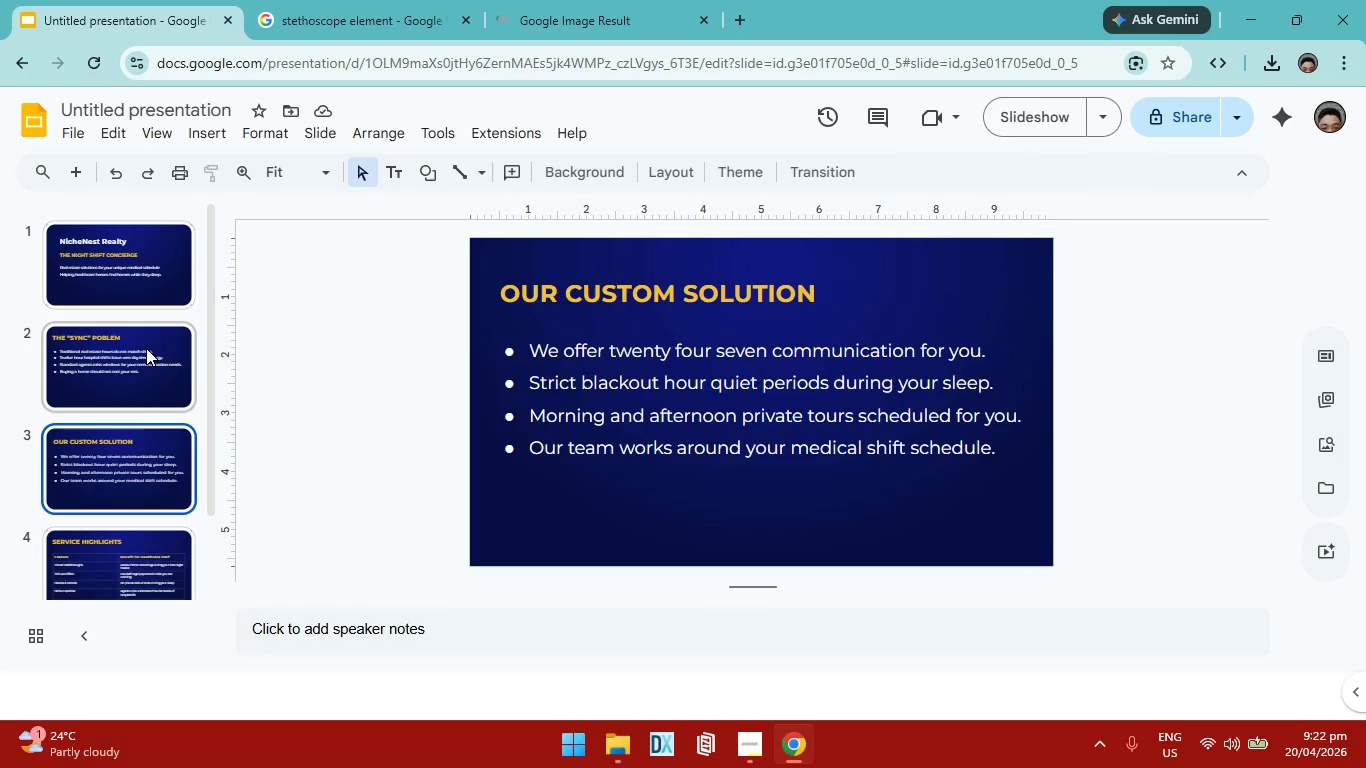 
left_click([79, 481])
 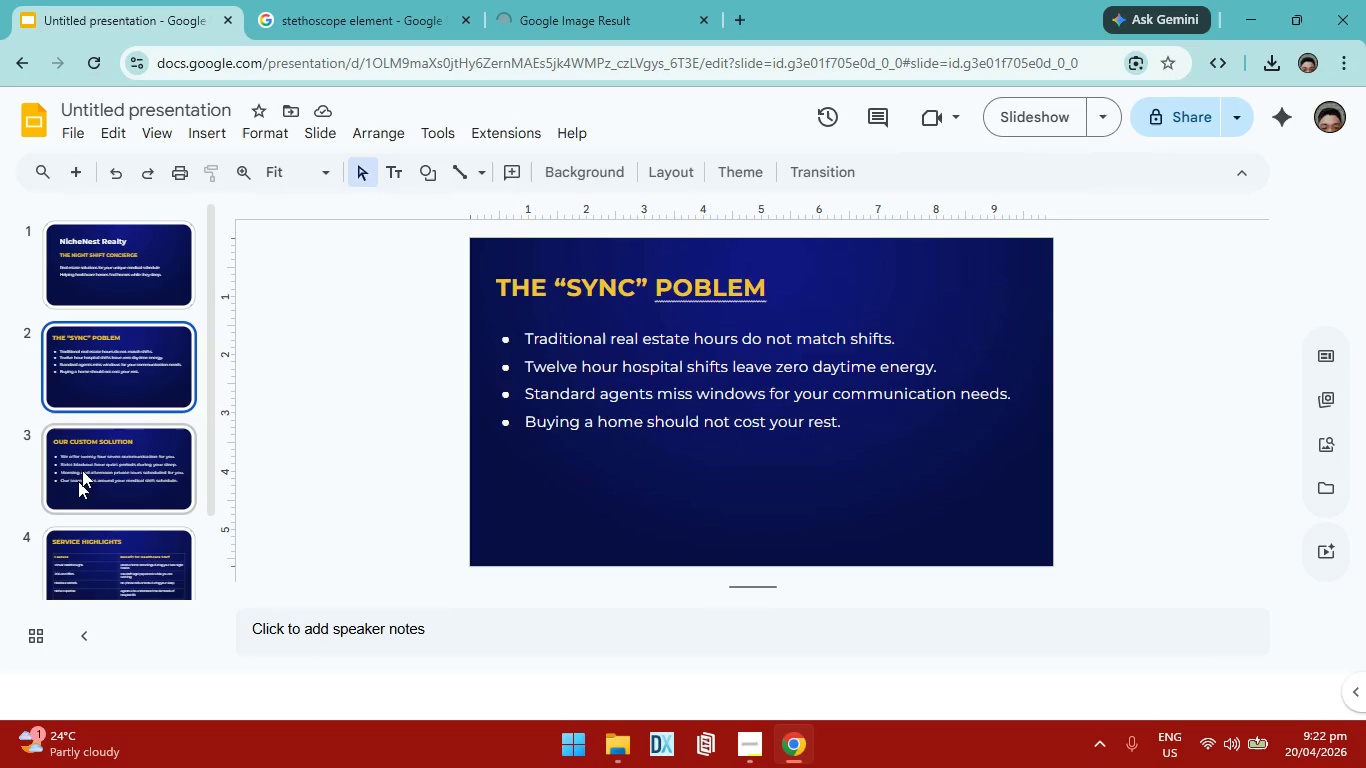 
left_click([598, 275])
 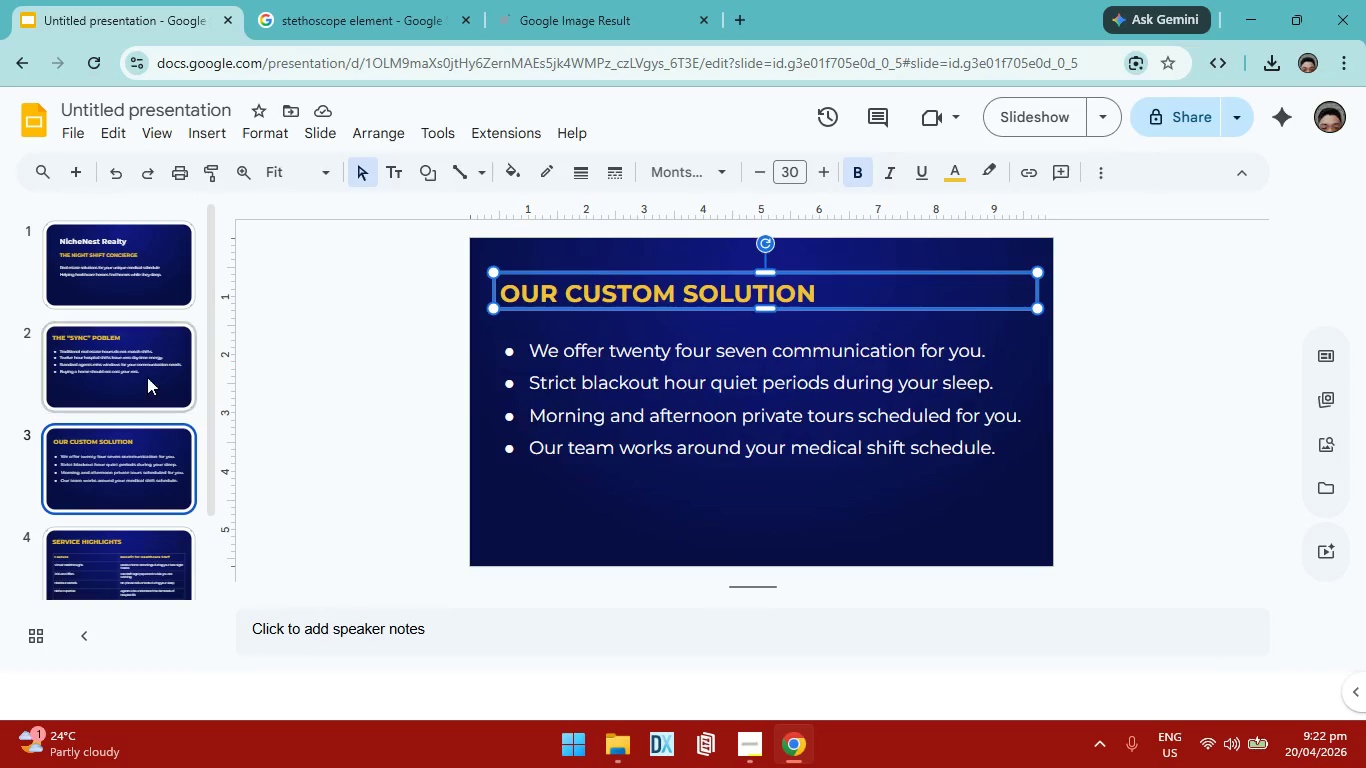 
left_click([142, 377])
 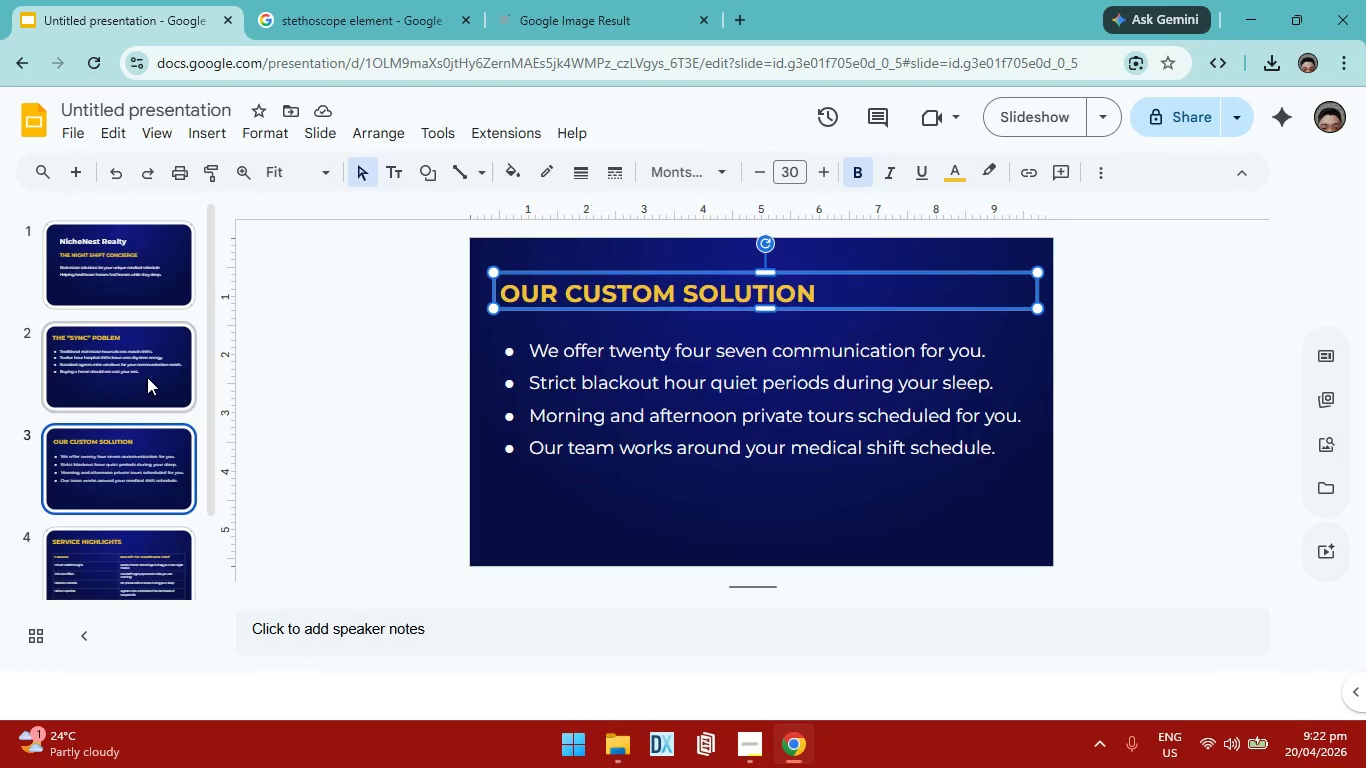 
left_click([541, 296])
 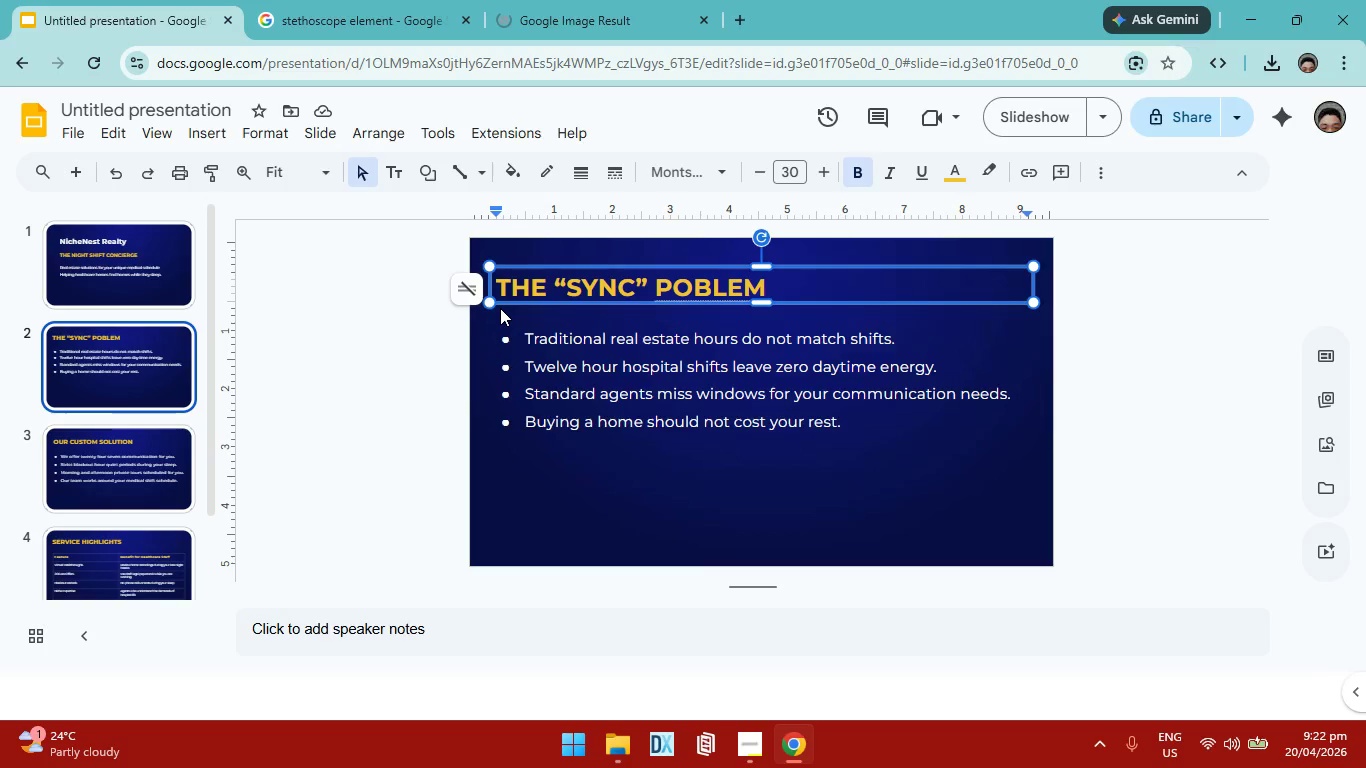 
left_click([148, 450])
 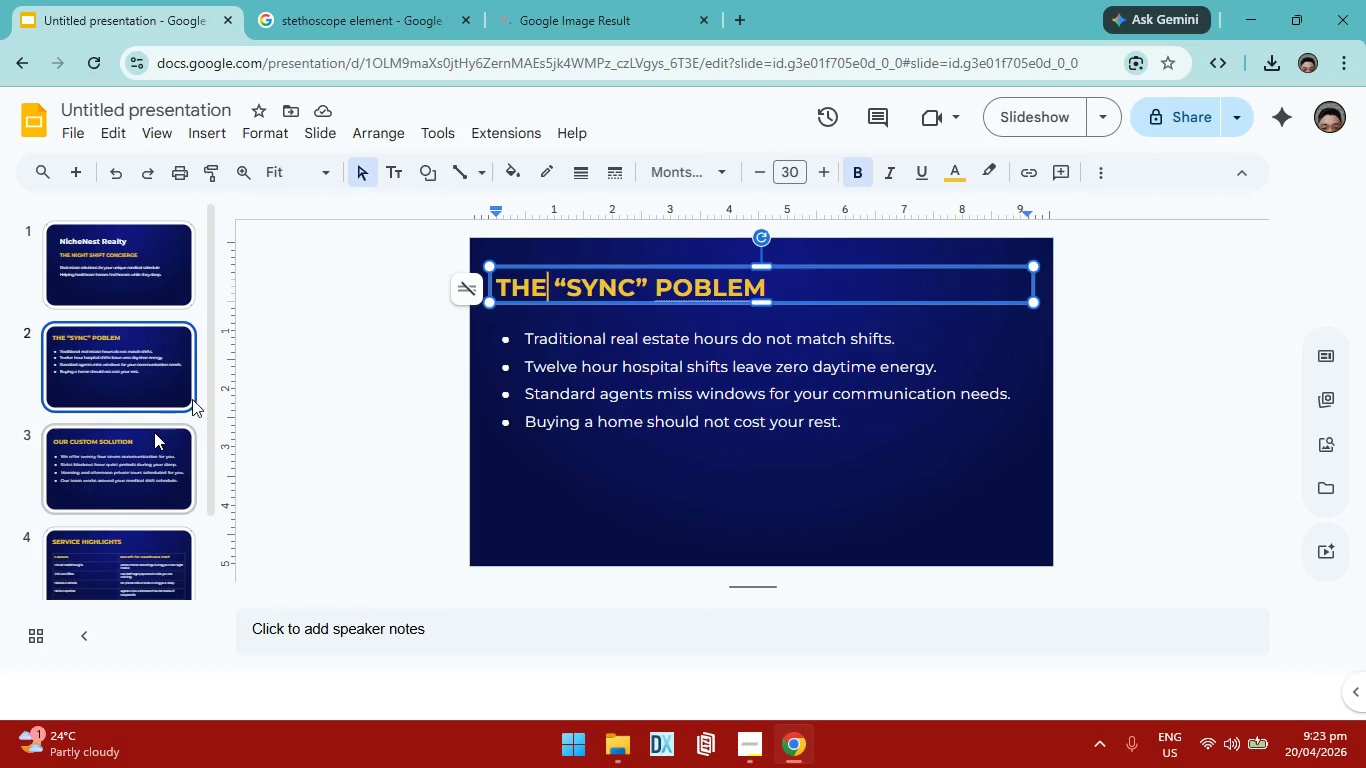 
left_click([152, 388])
 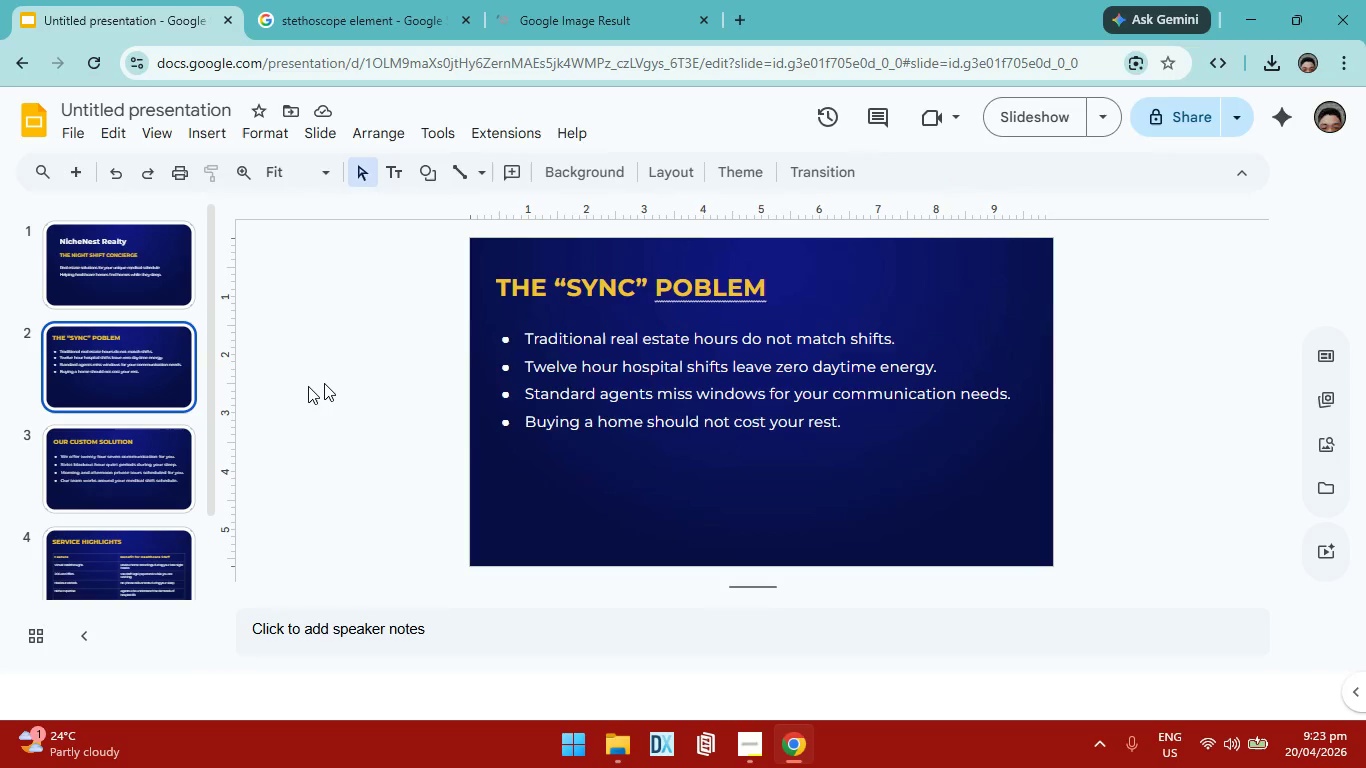 
left_click([550, 356])
 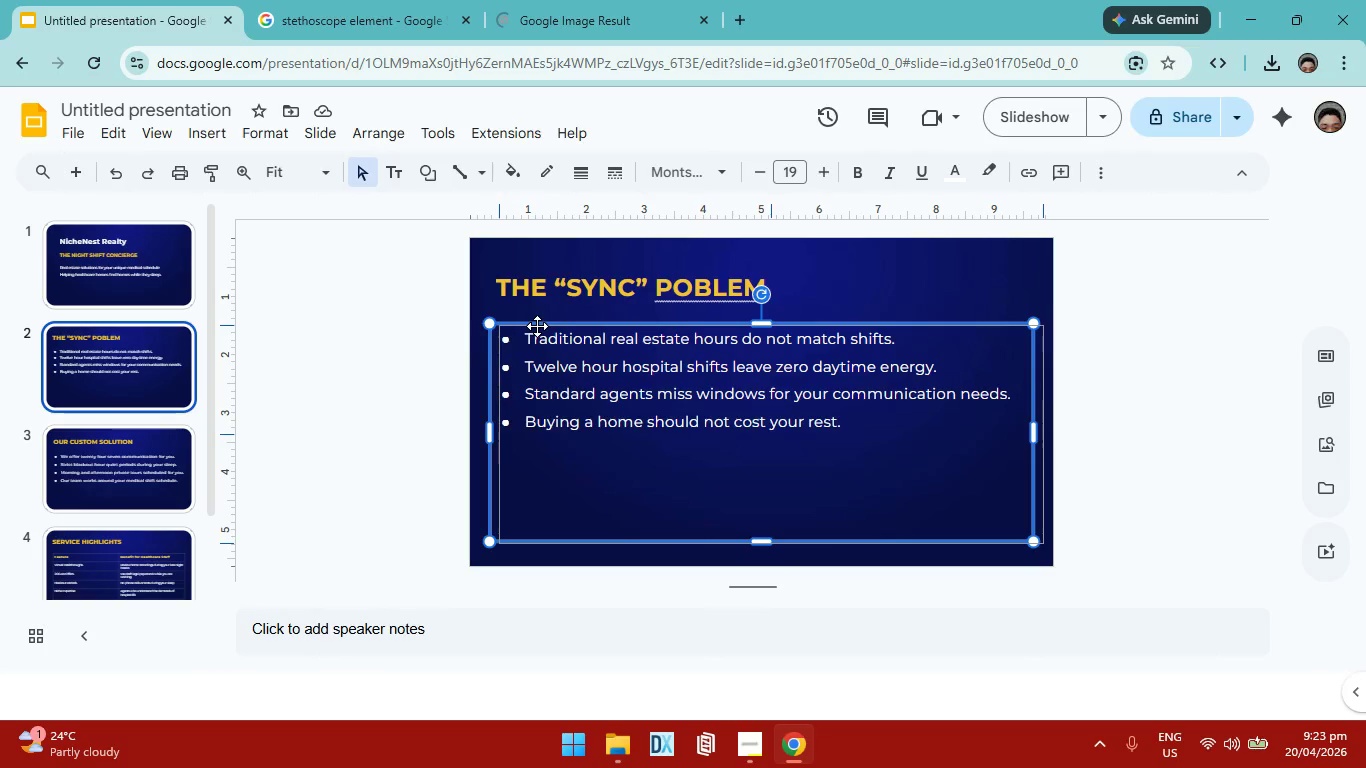 
wait(7.58)
 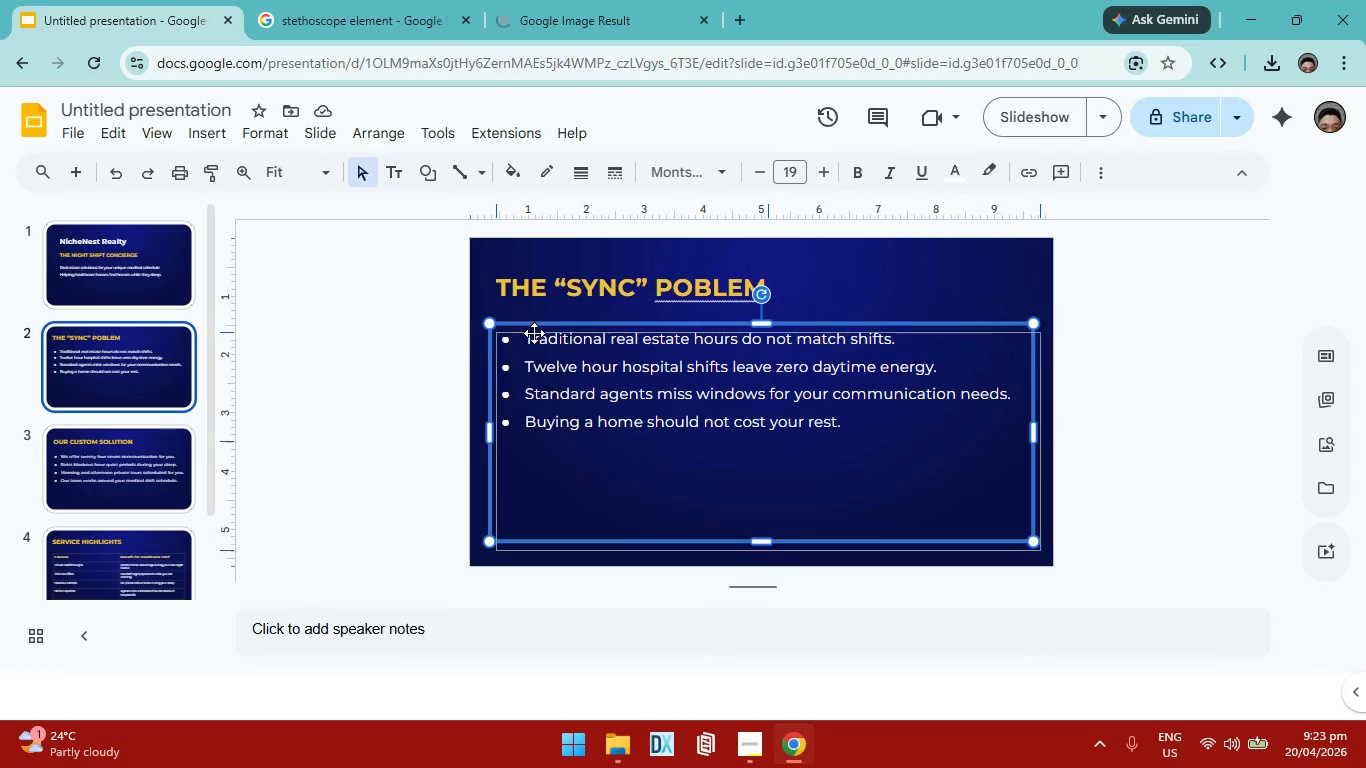 
left_click([824, 172])
 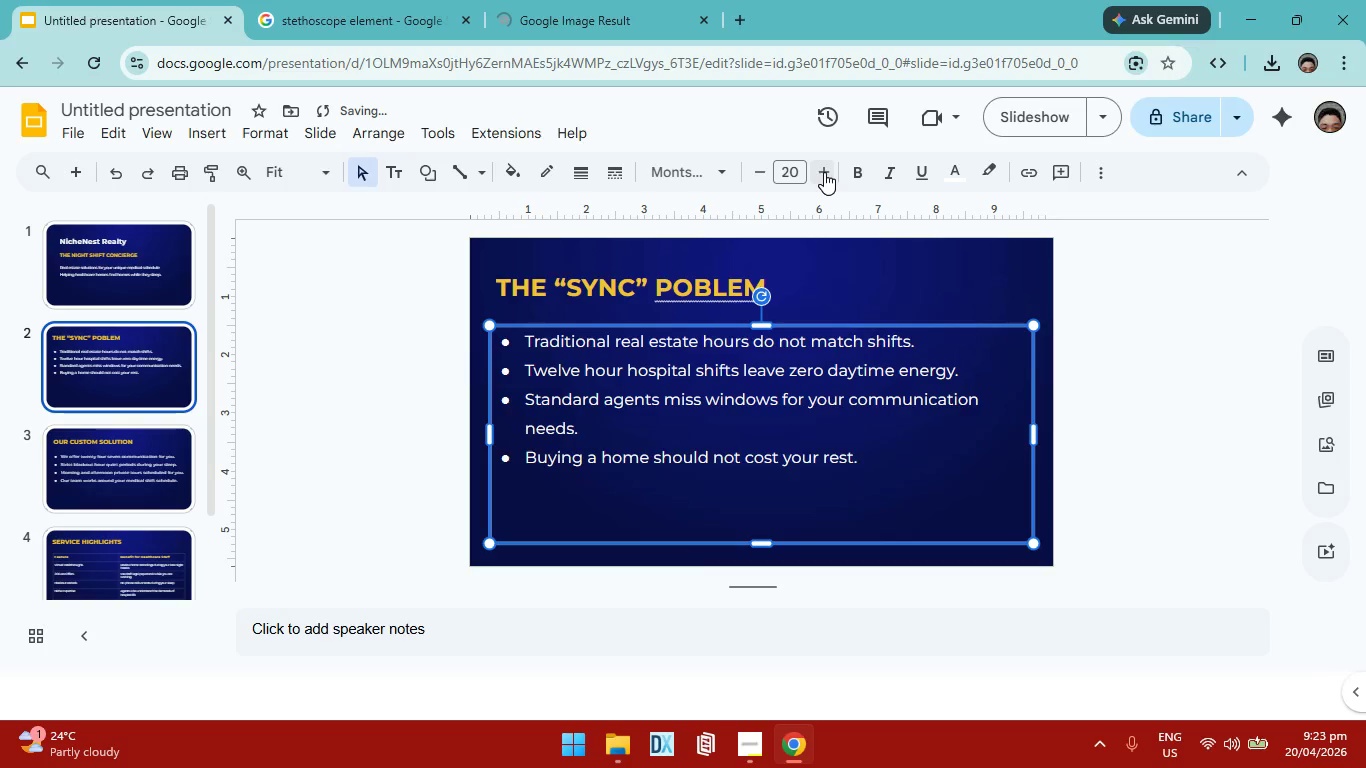 
left_click([824, 172])
 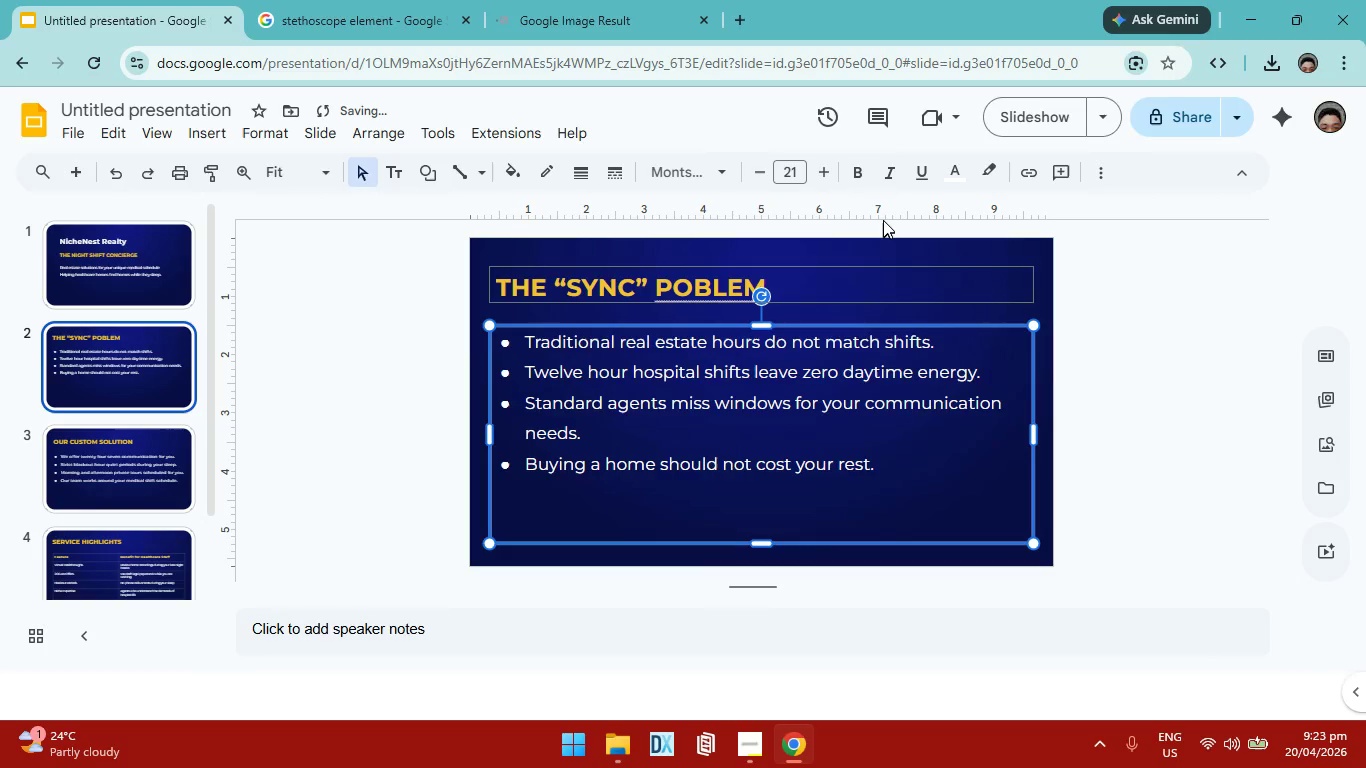 
left_click([759, 181])
 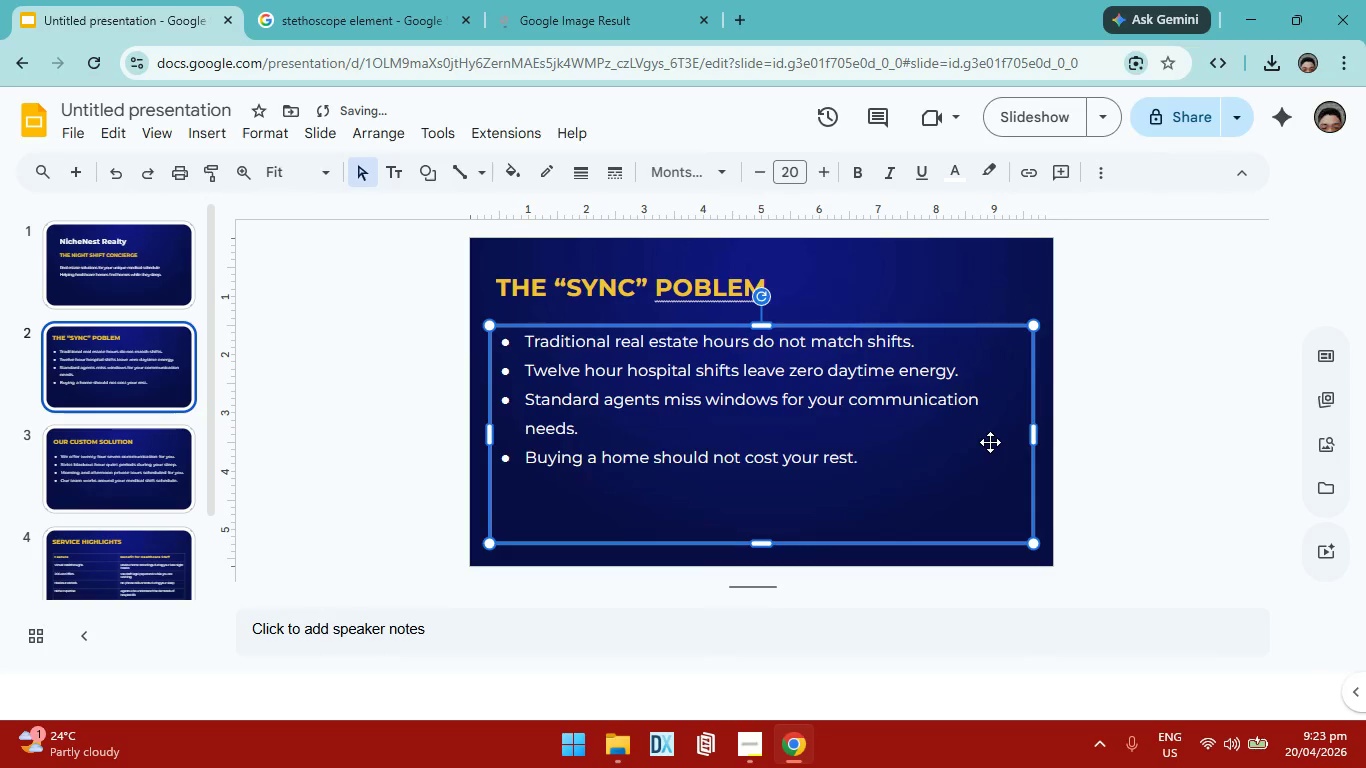 
left_click_drag(start_coordinate=[1035, 431], to_coordinate=[1049, 427])
 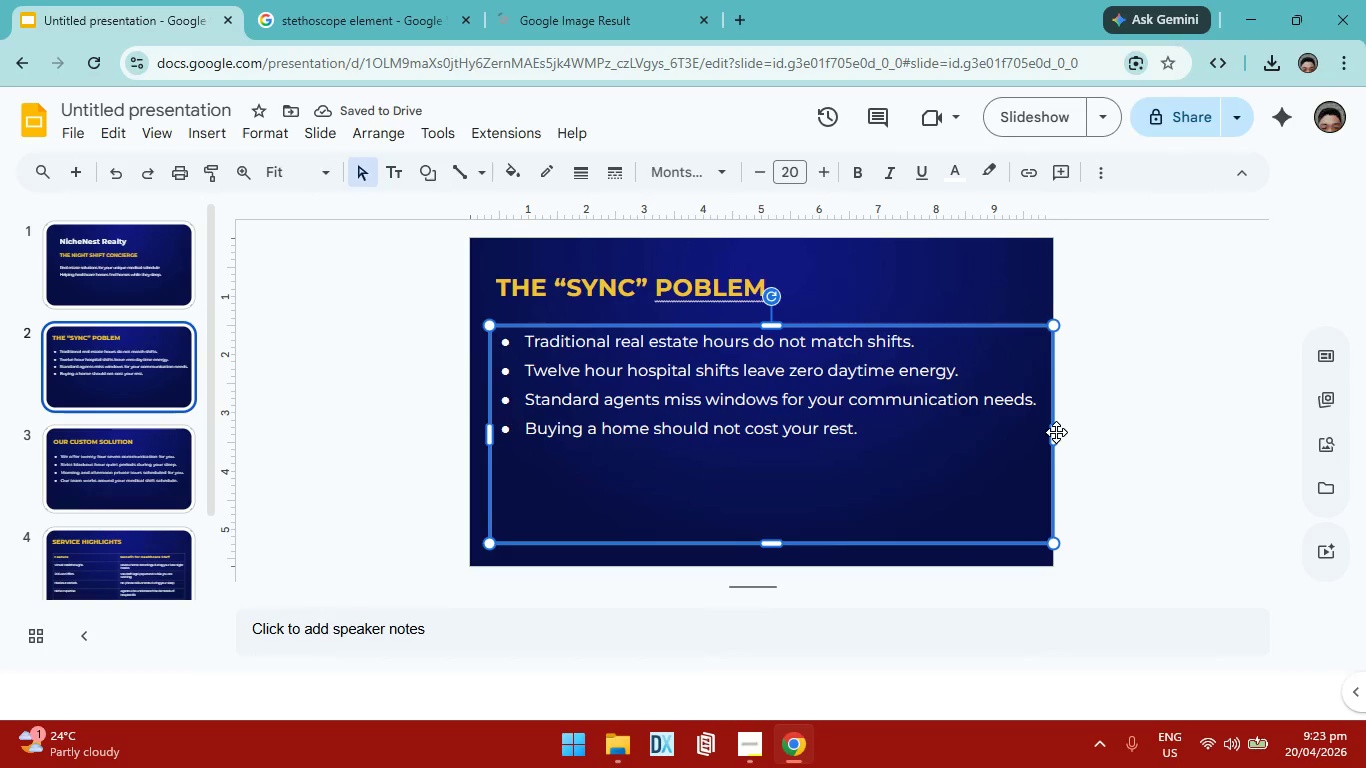 
left_click_drag(start_coordinate=[1055, 435], to_coordinate=[1007, 427])
 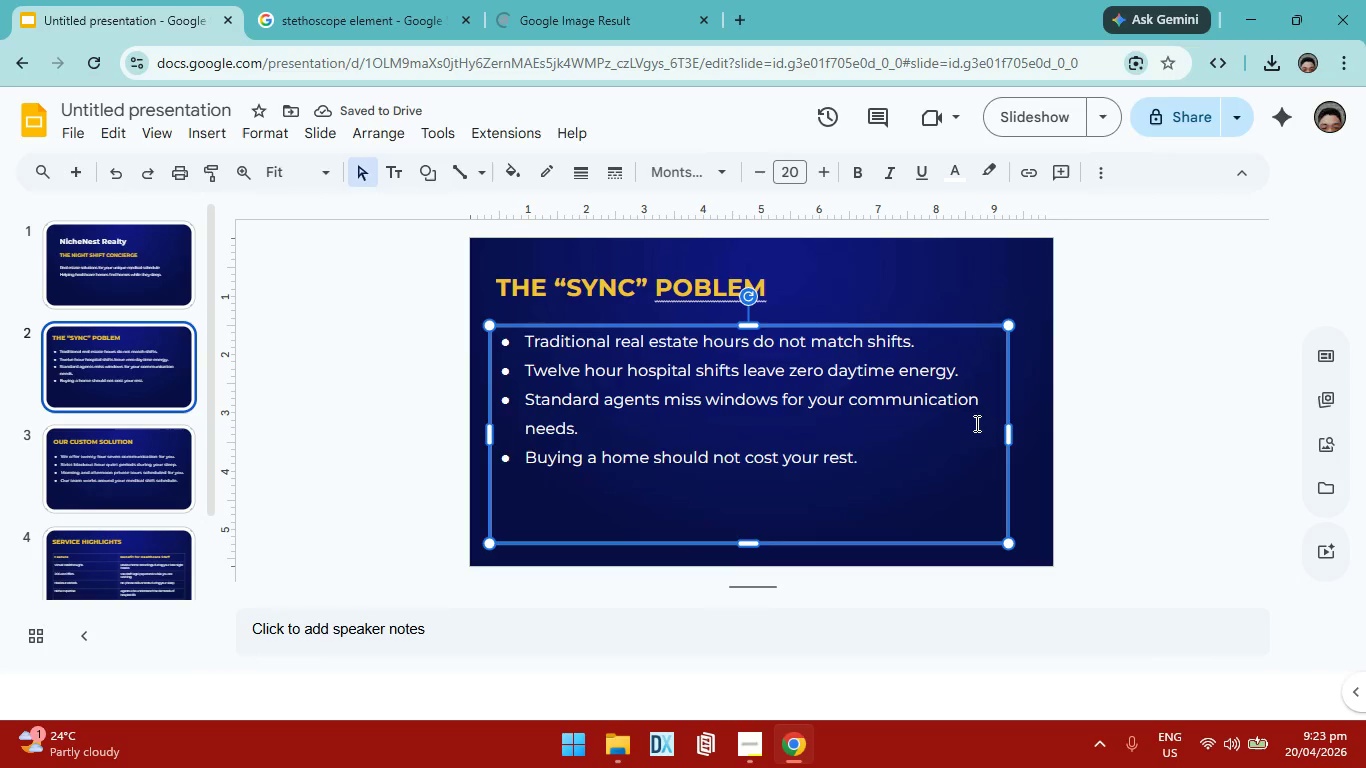 
wait(8.08)
 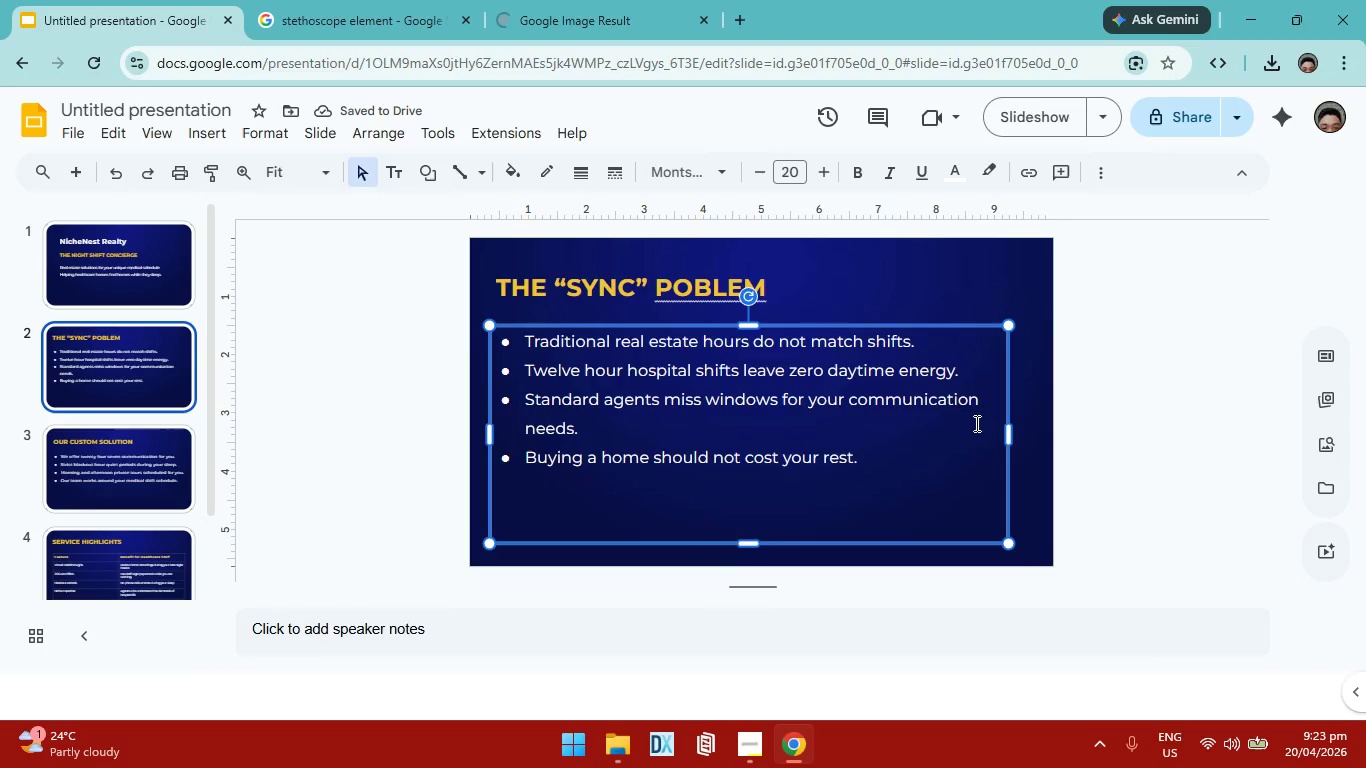 
left_click_drag(start_coordinate=[1008, 437], to_coordinate=[994, 434])
 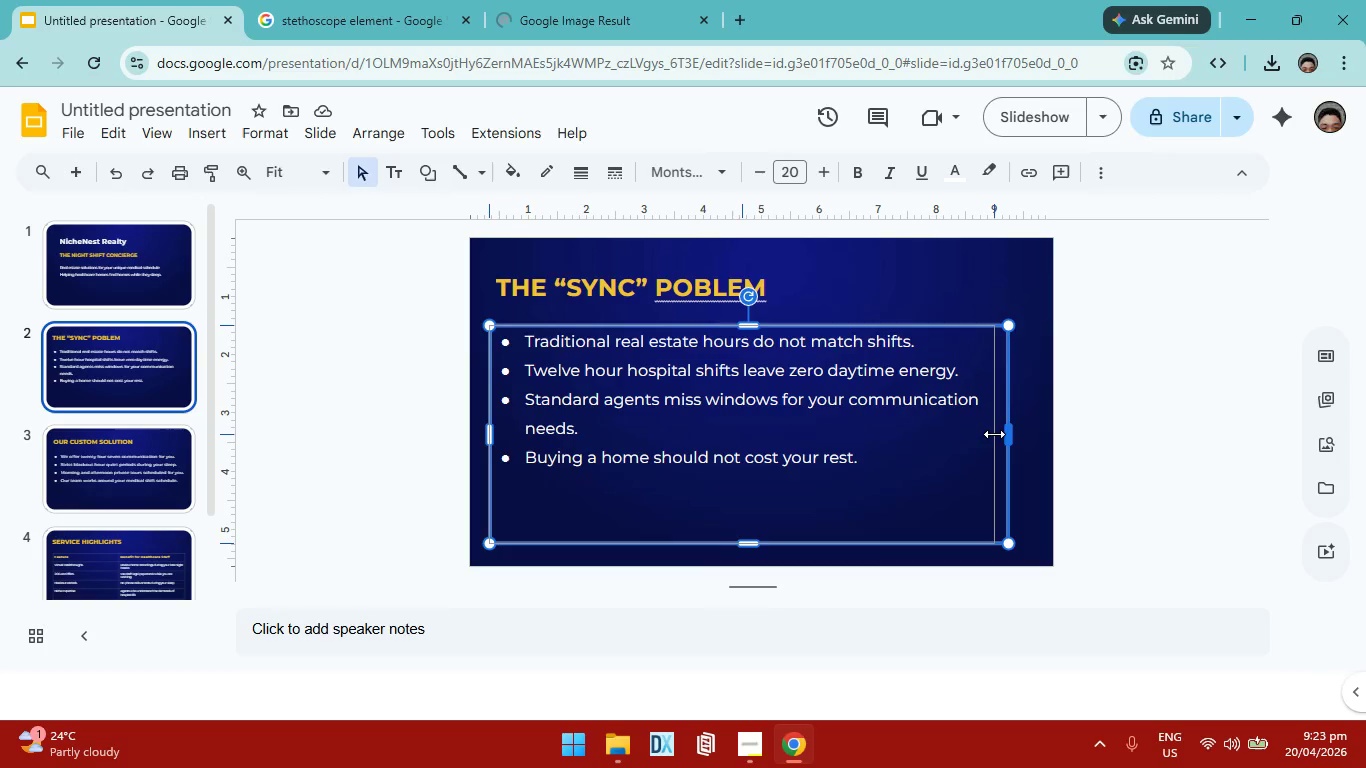 
left_click([1126, 448])
 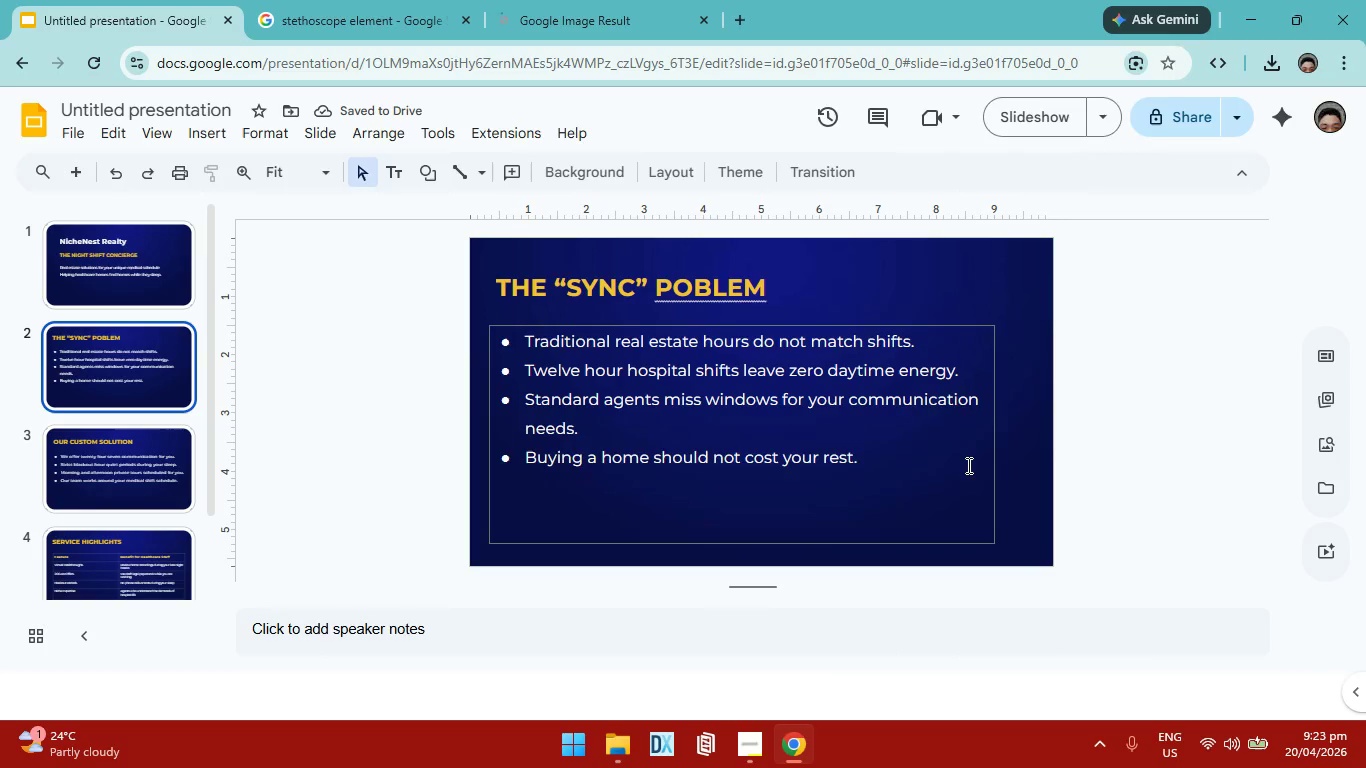 
left_click([598, 16])
 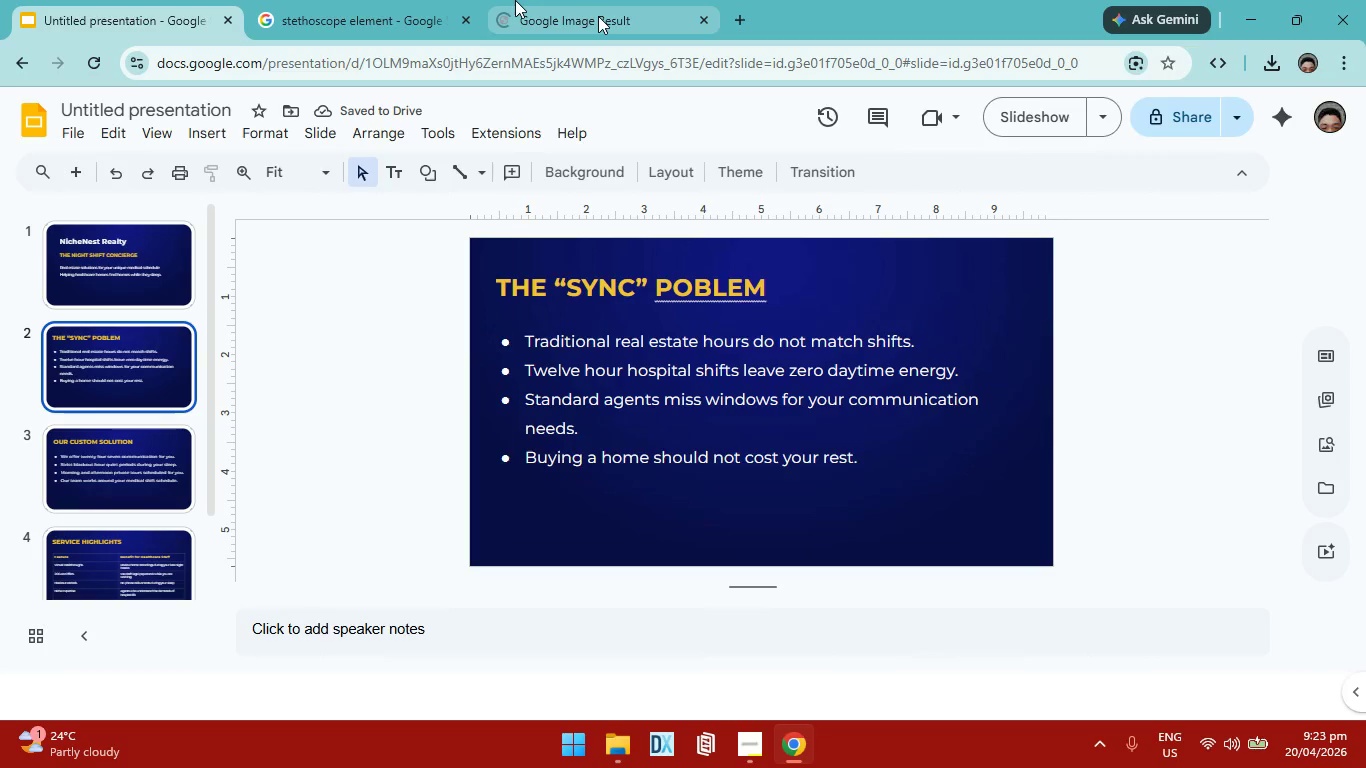 
right_click([652, 318])
 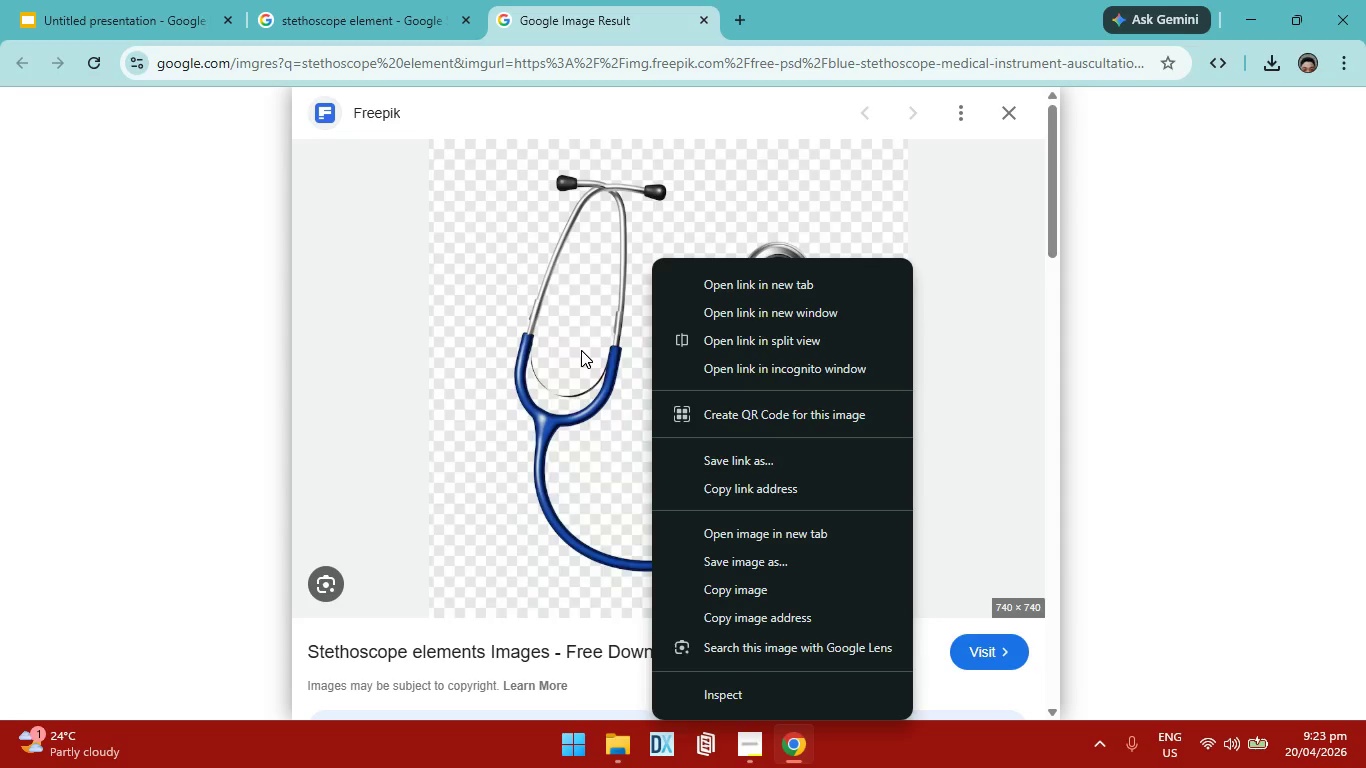 
left_click([581, 350])
 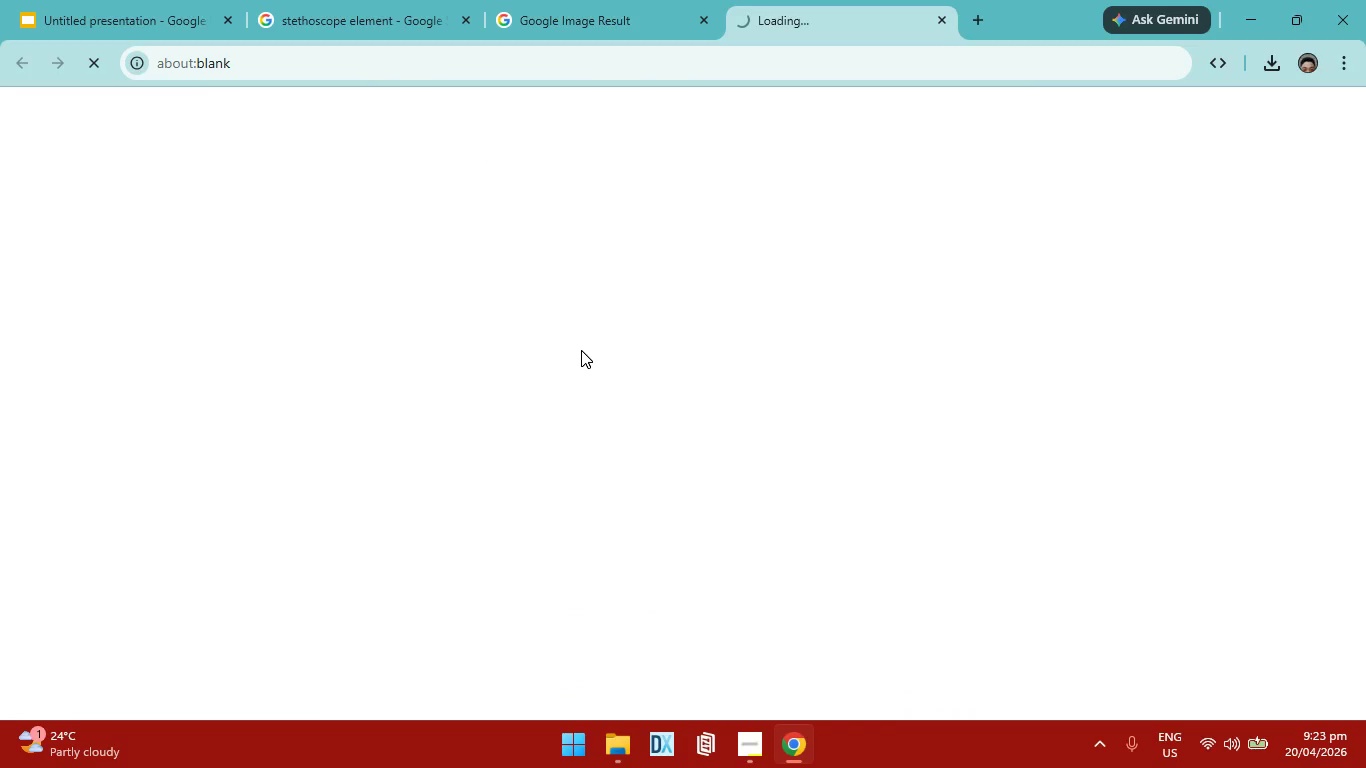 
left_click([946, 22])
 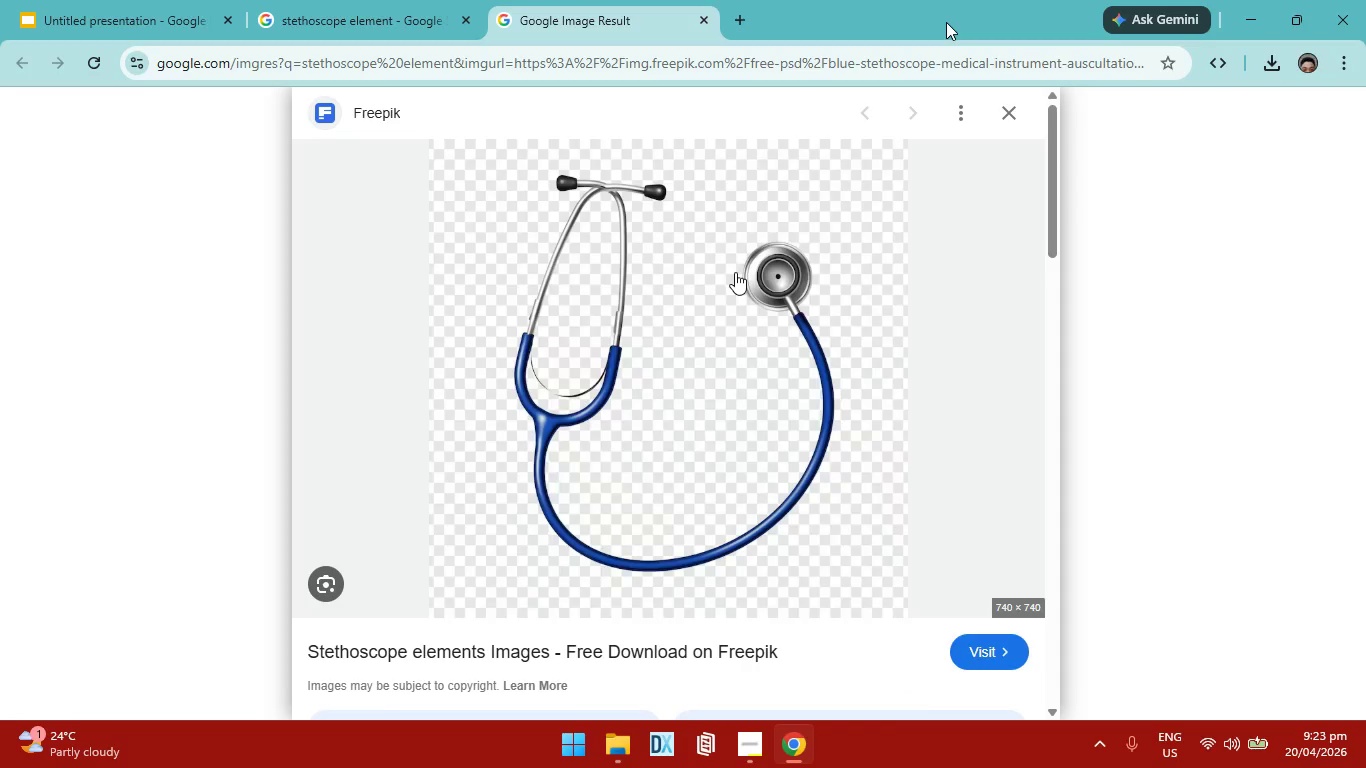 
right_click([688, 405])
 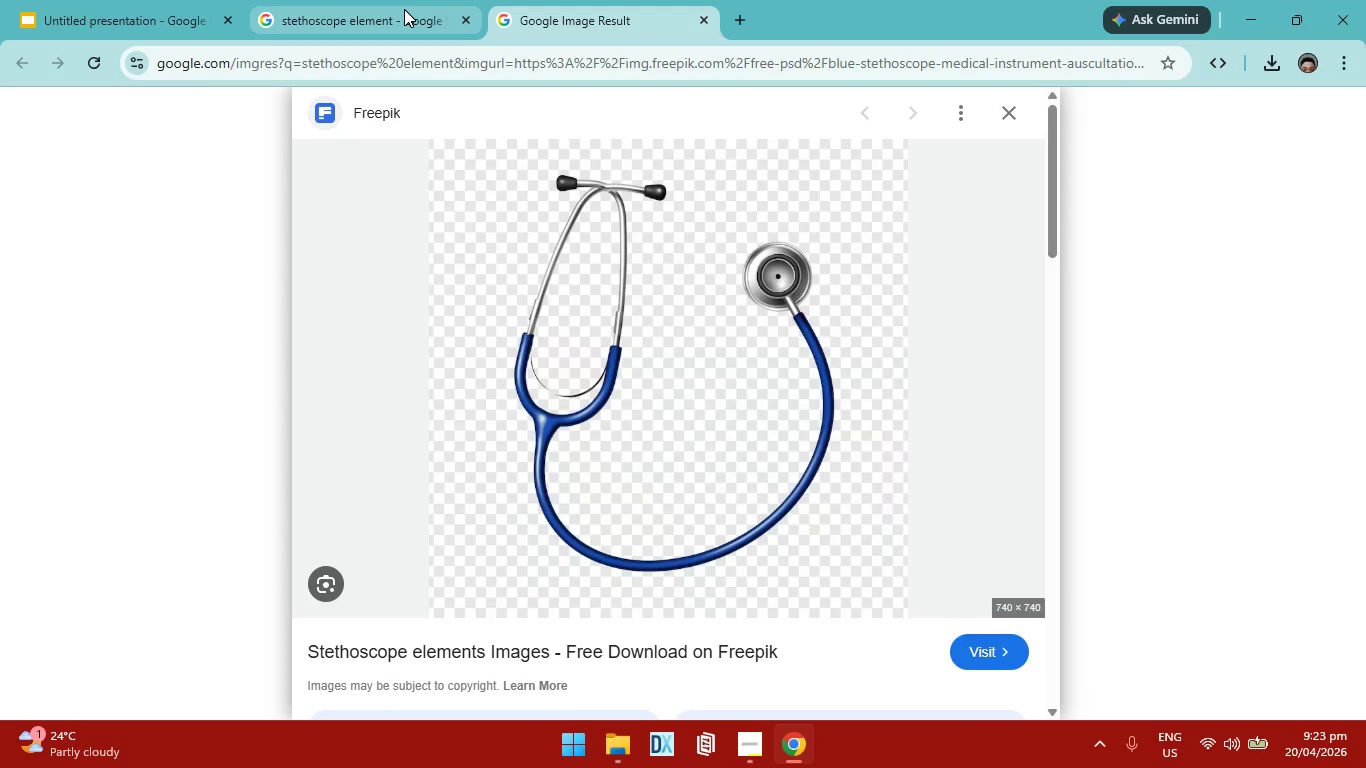 
left_click([160, 8])
 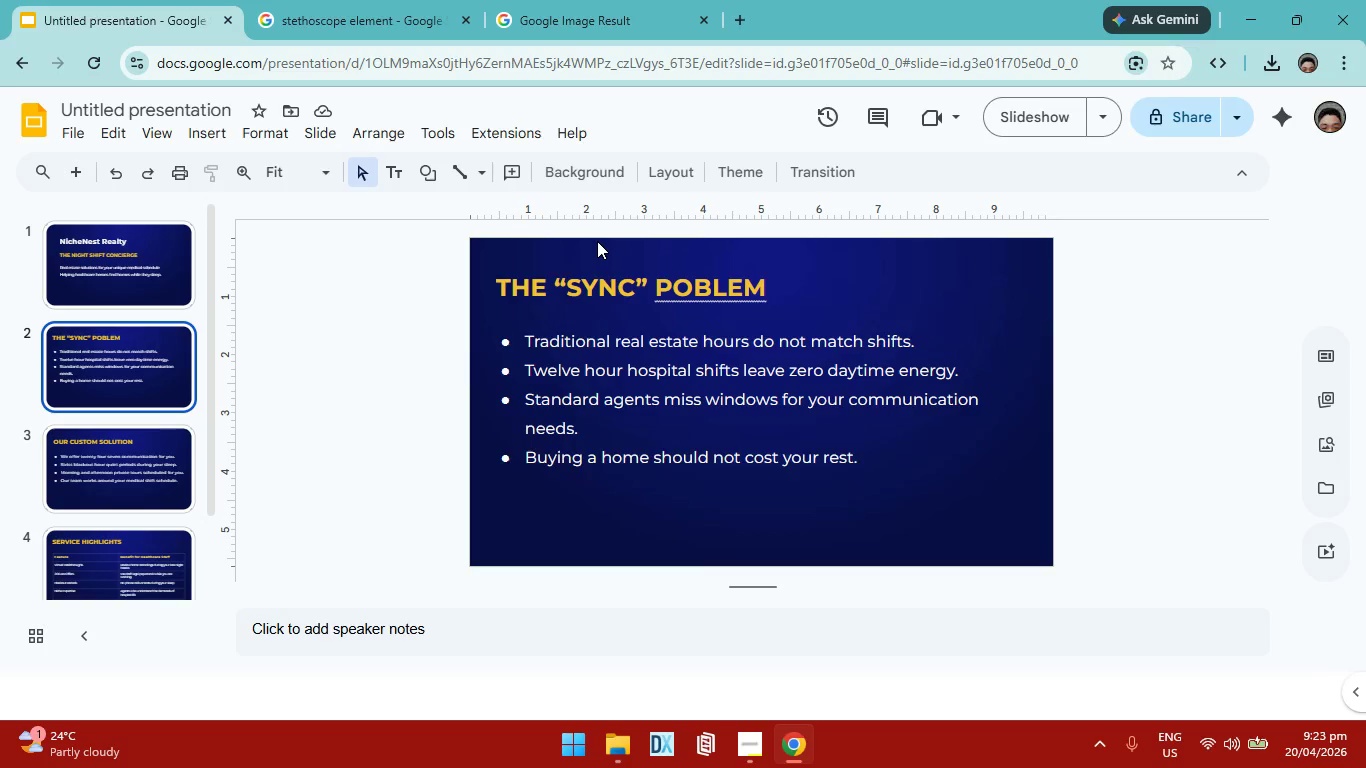 
right_click([1018, 499])
 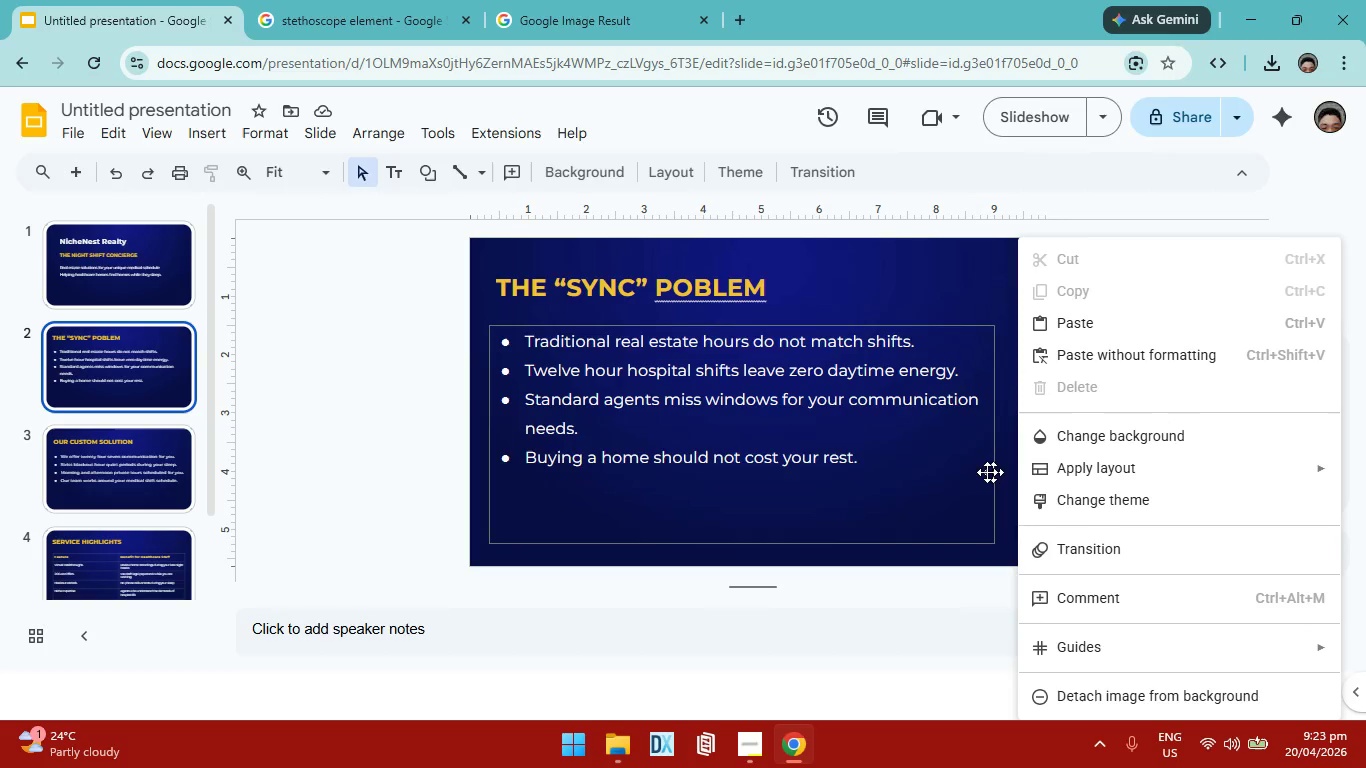 
left_click([1006, 470])
 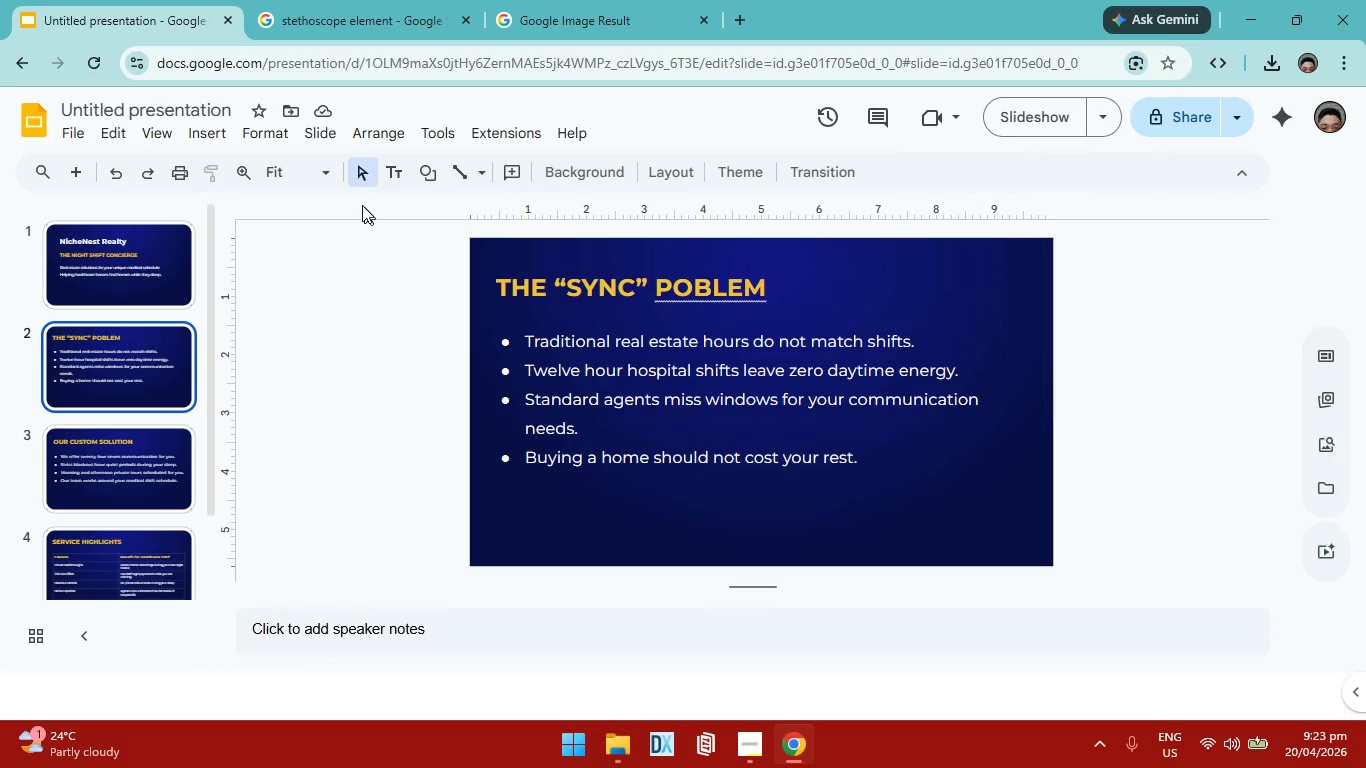 
left_click([191, 130])
 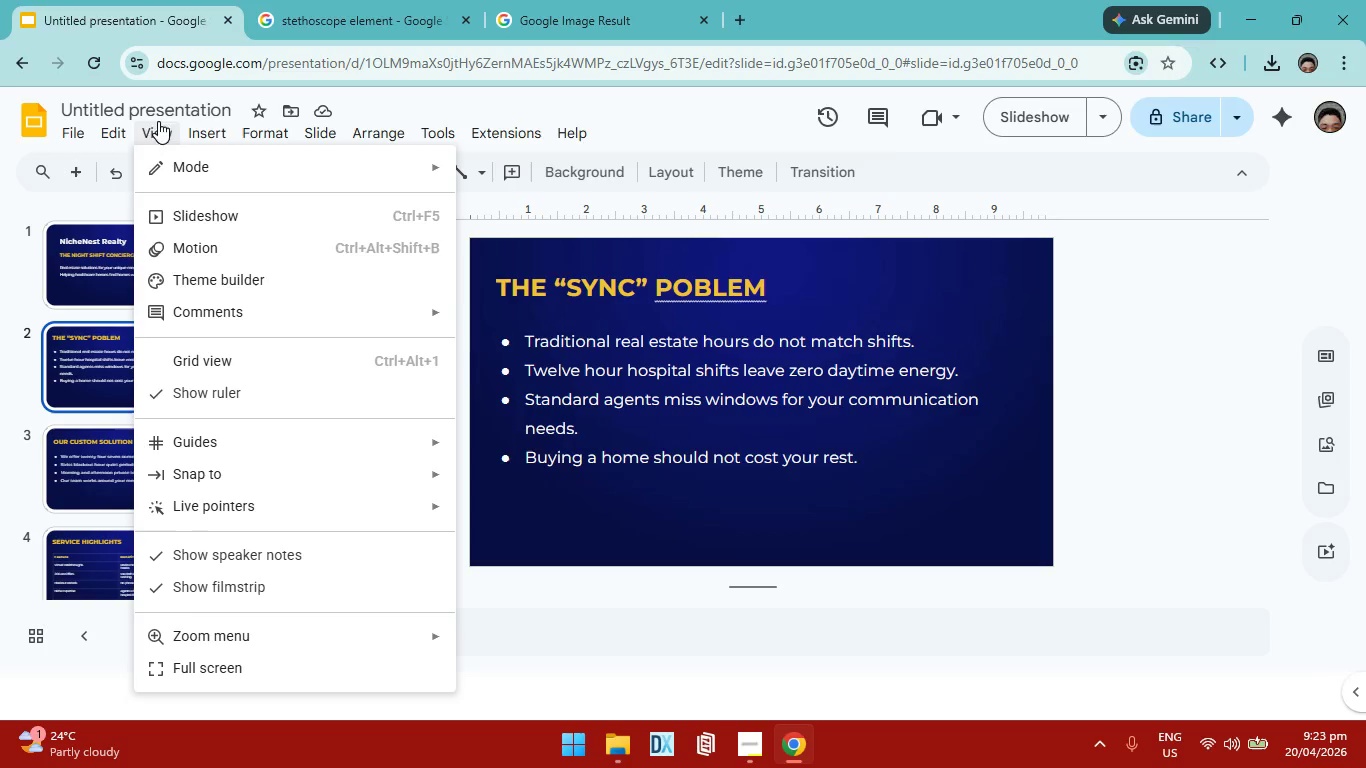 
left_click([219, 283])
 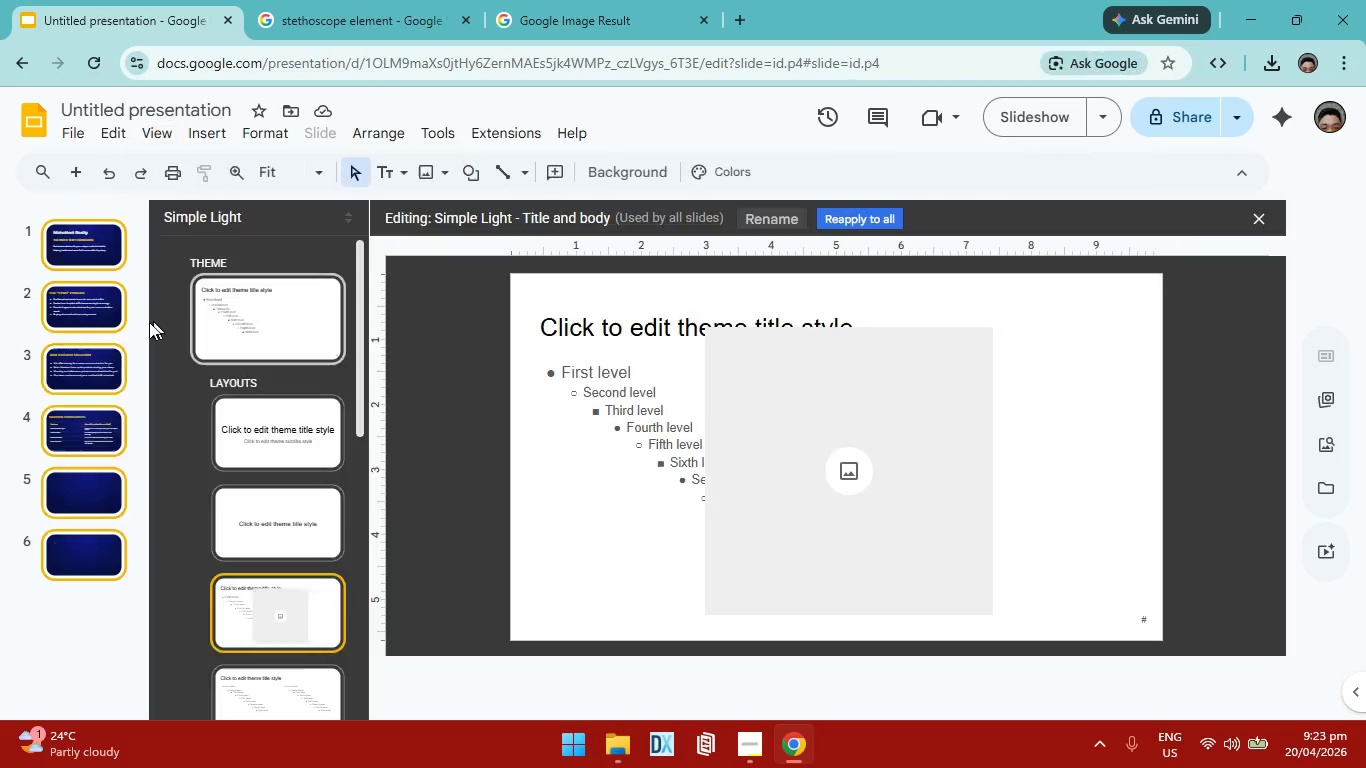 
left_click([100, 366])
 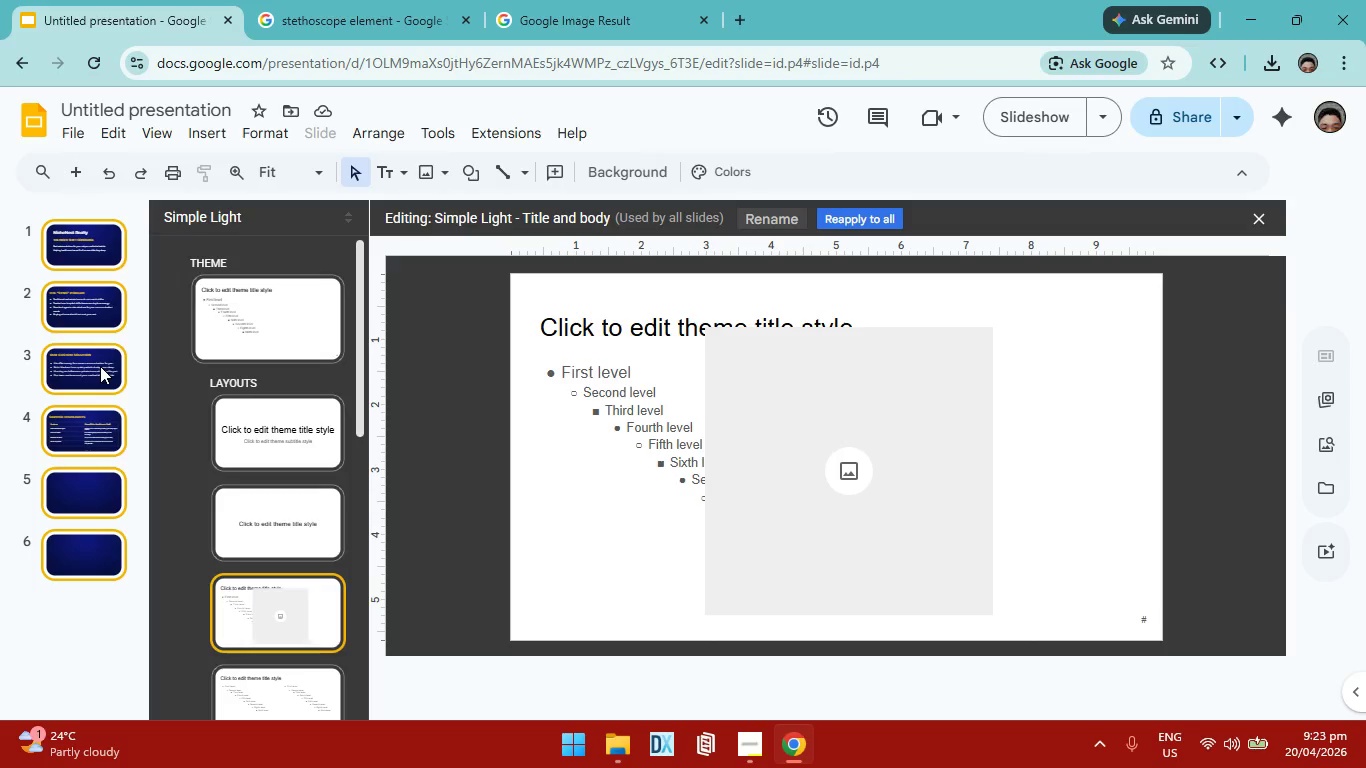 
left_click([148, 132])
 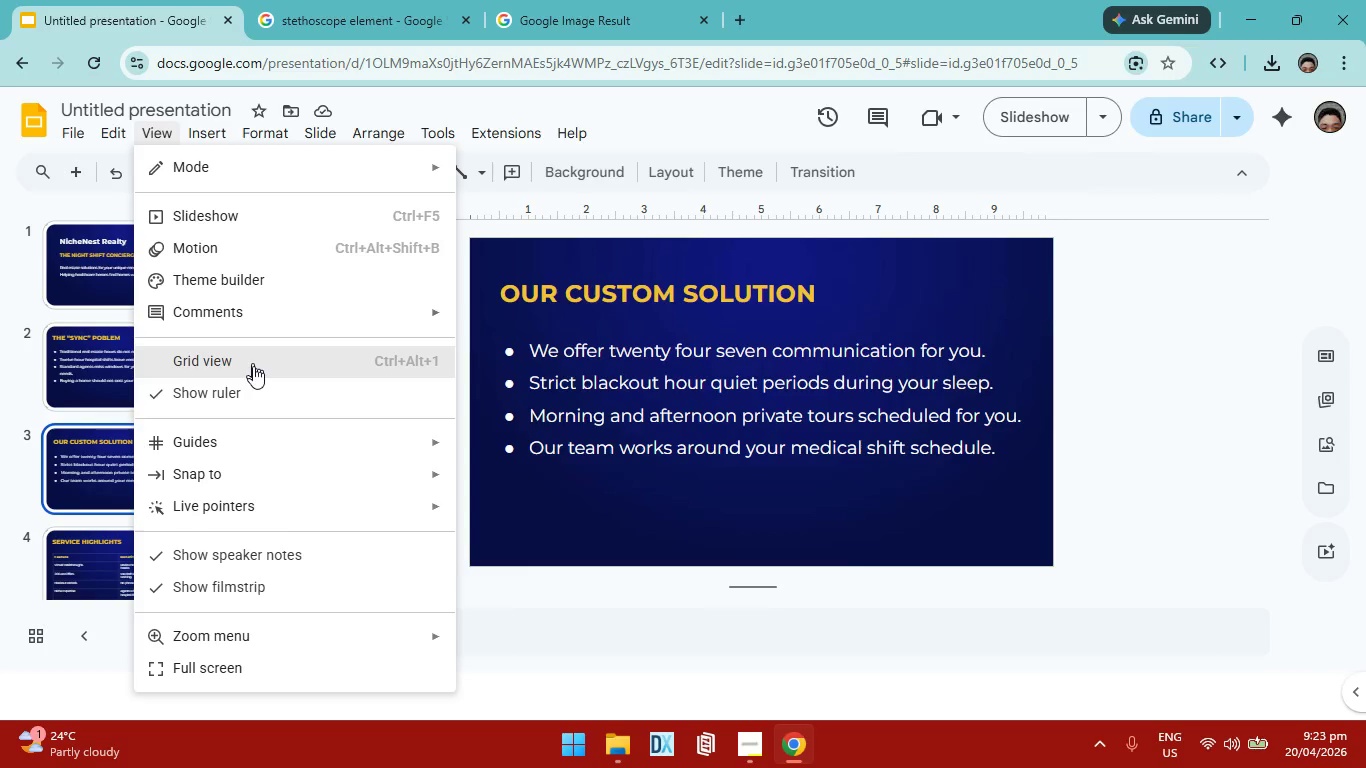 
left_click([211, 125])
 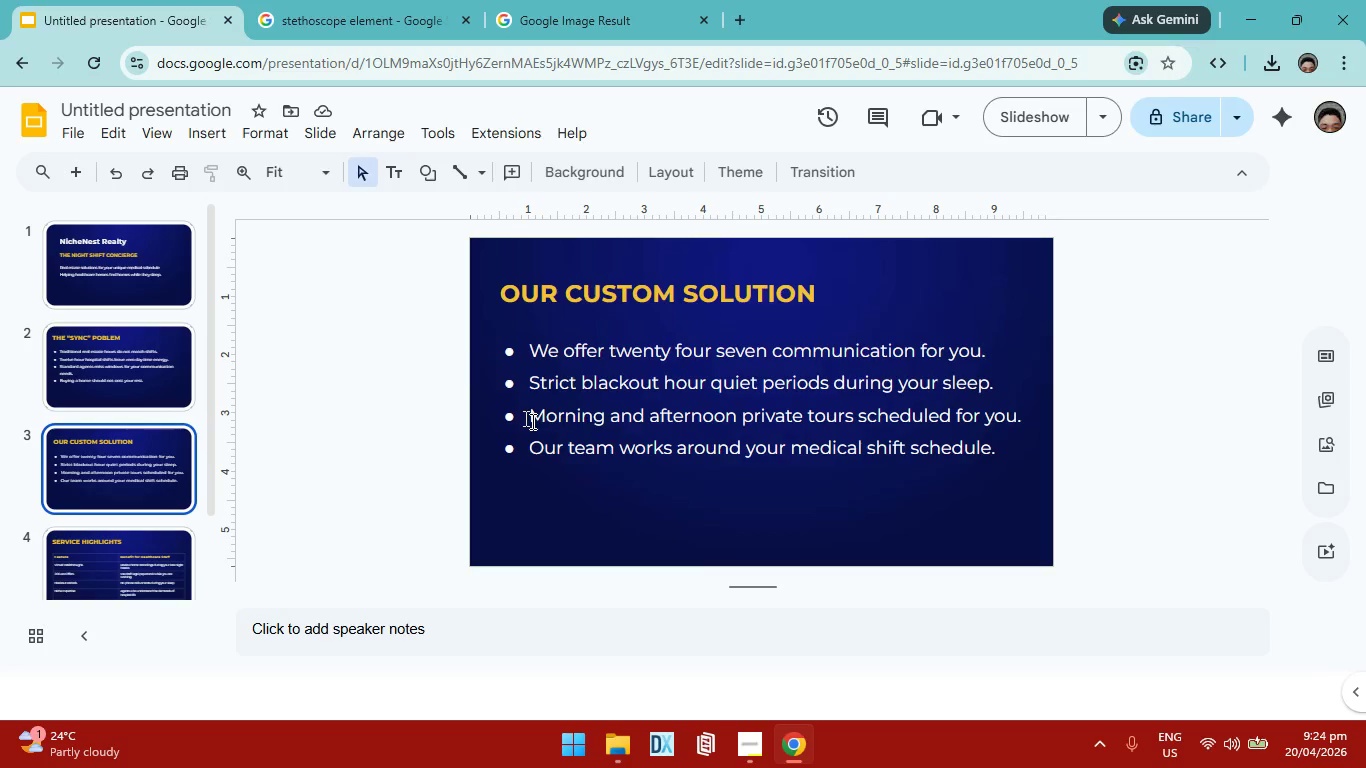 
left_click([626, 510])
 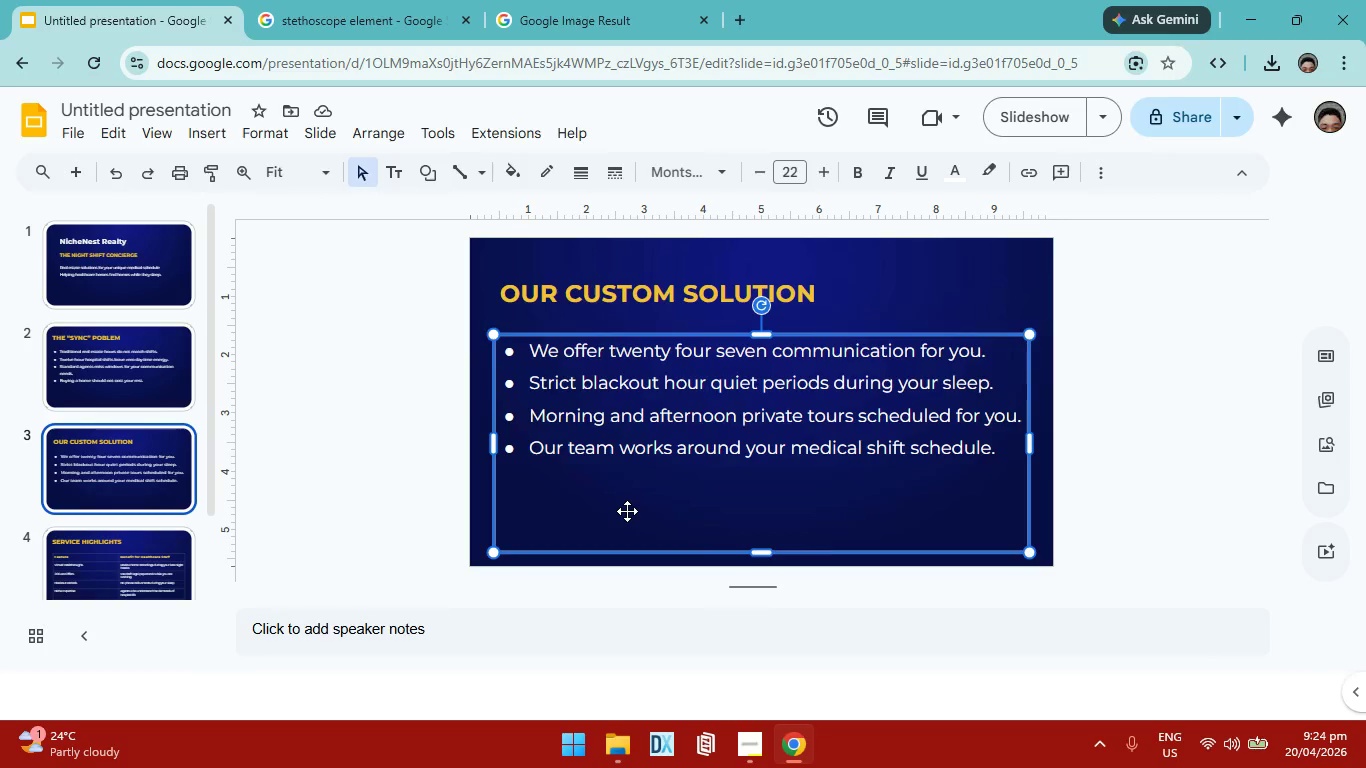 
left_click([588, 26])
 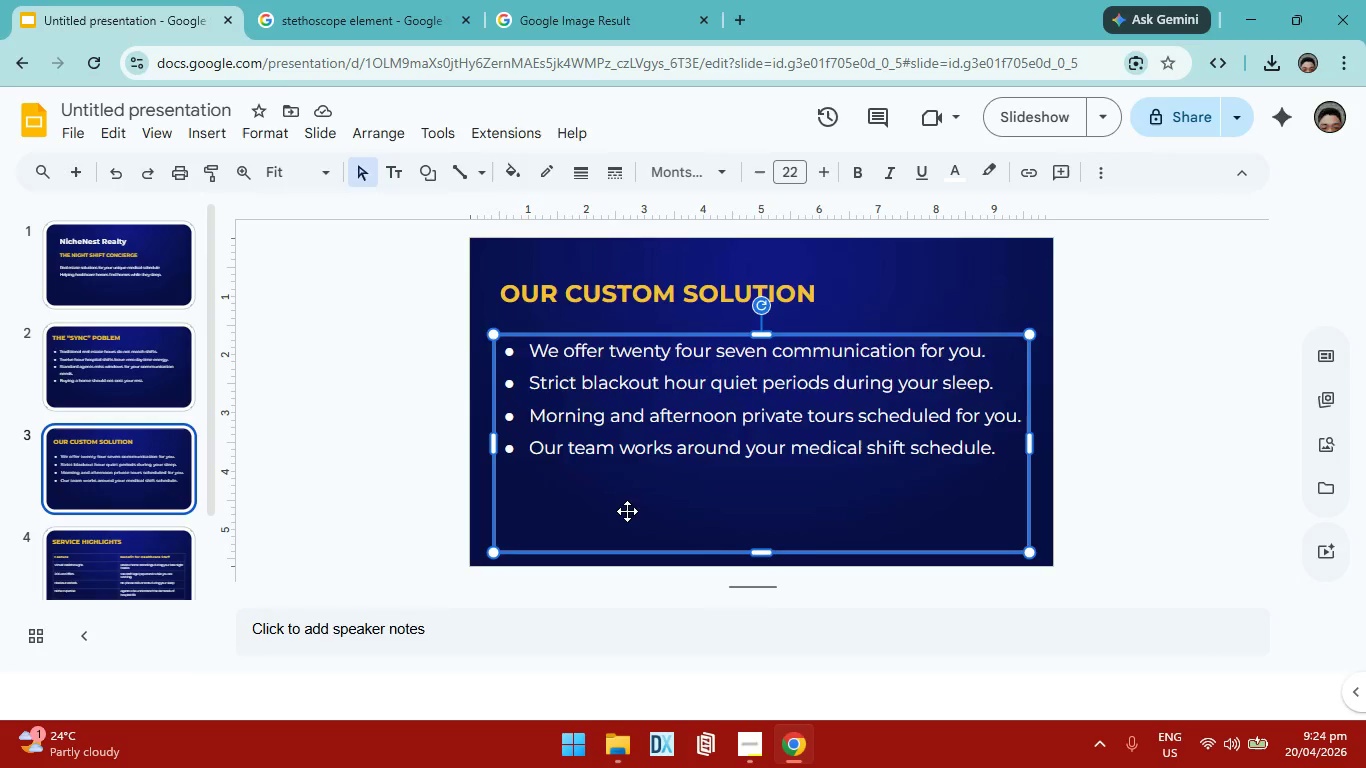 
right_click([637, 309])
 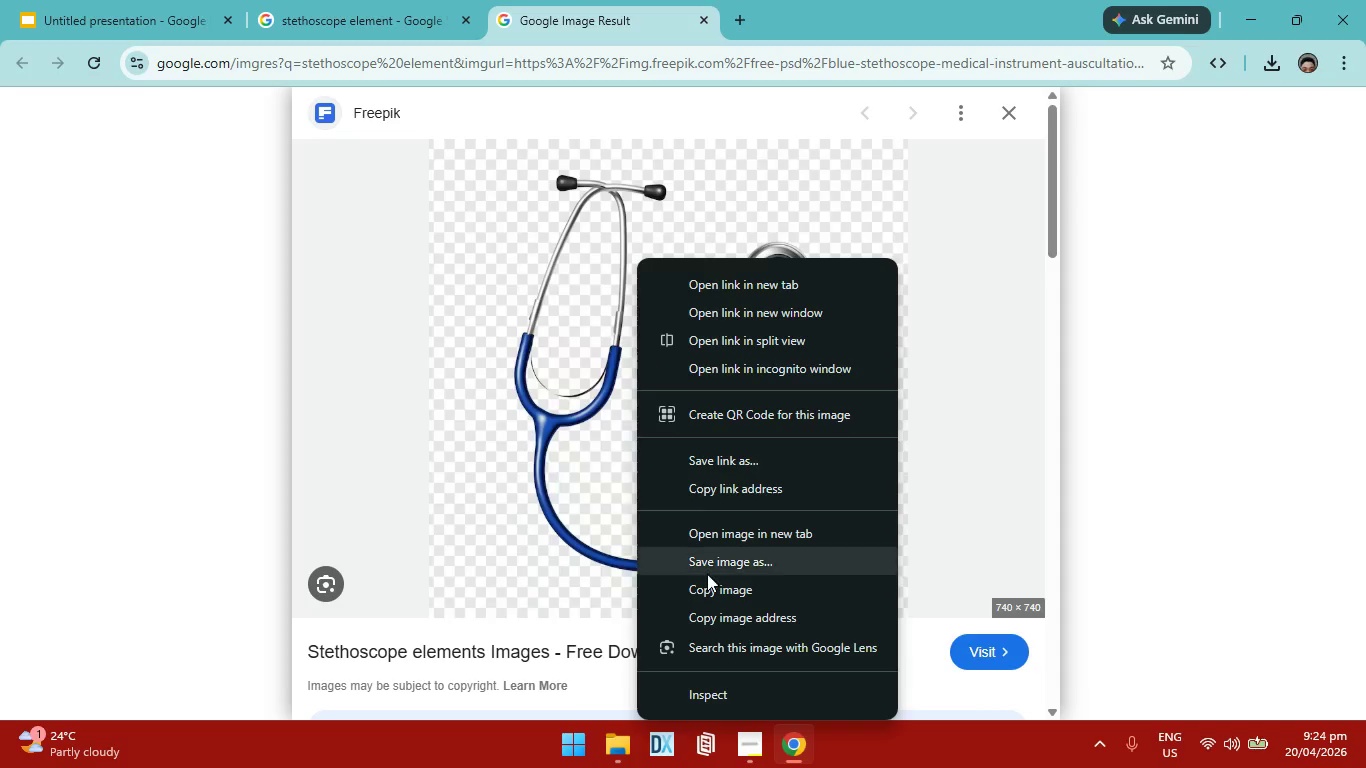 
left_click([709, 581])
 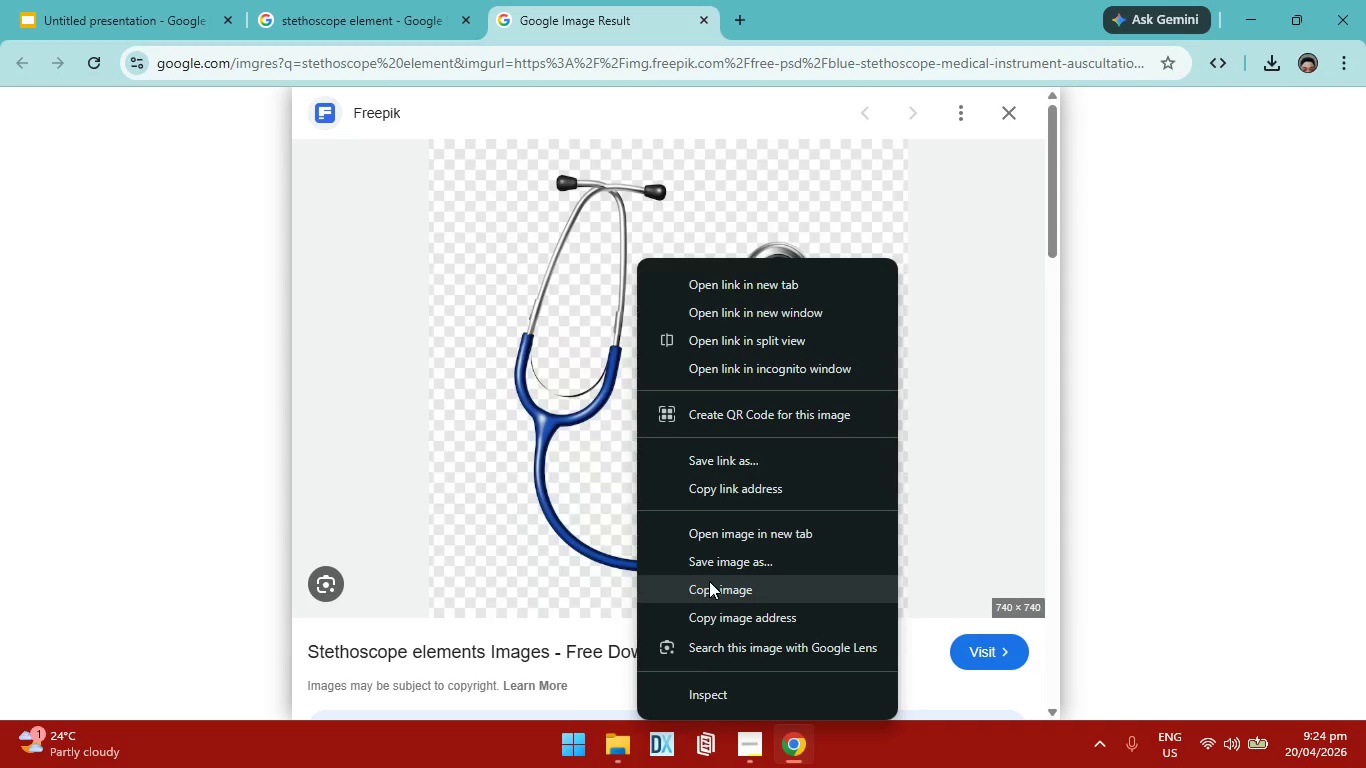 
left_click([154, 21])
 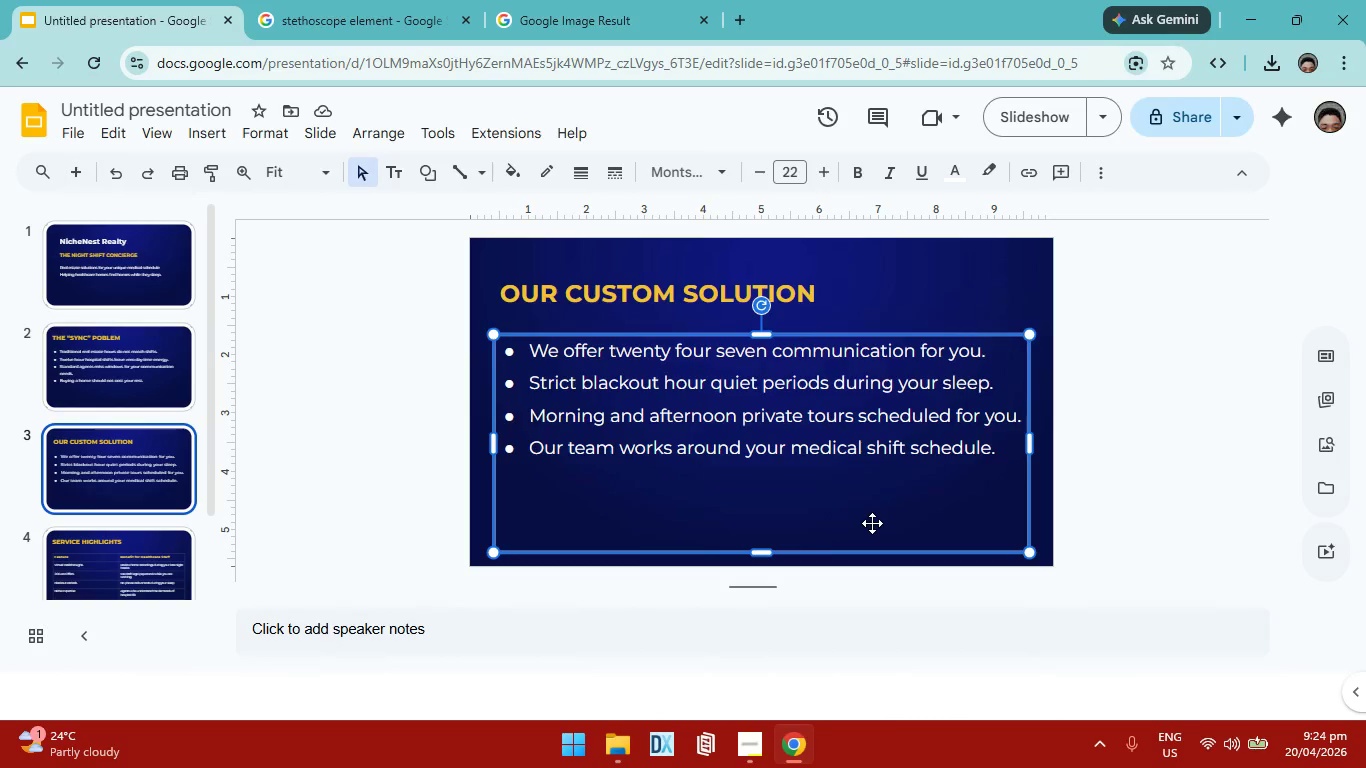 
left_click([122, 355])
 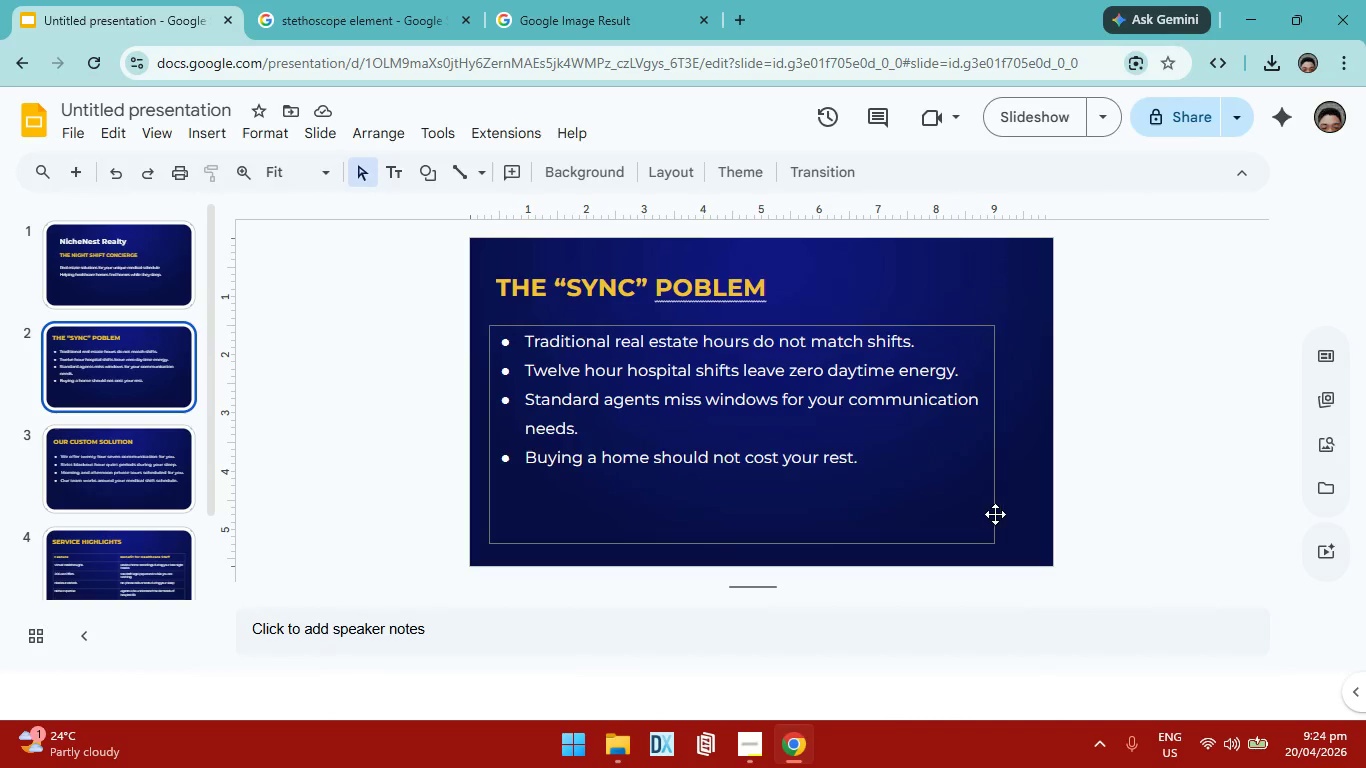 
left_click([1019, 514])
 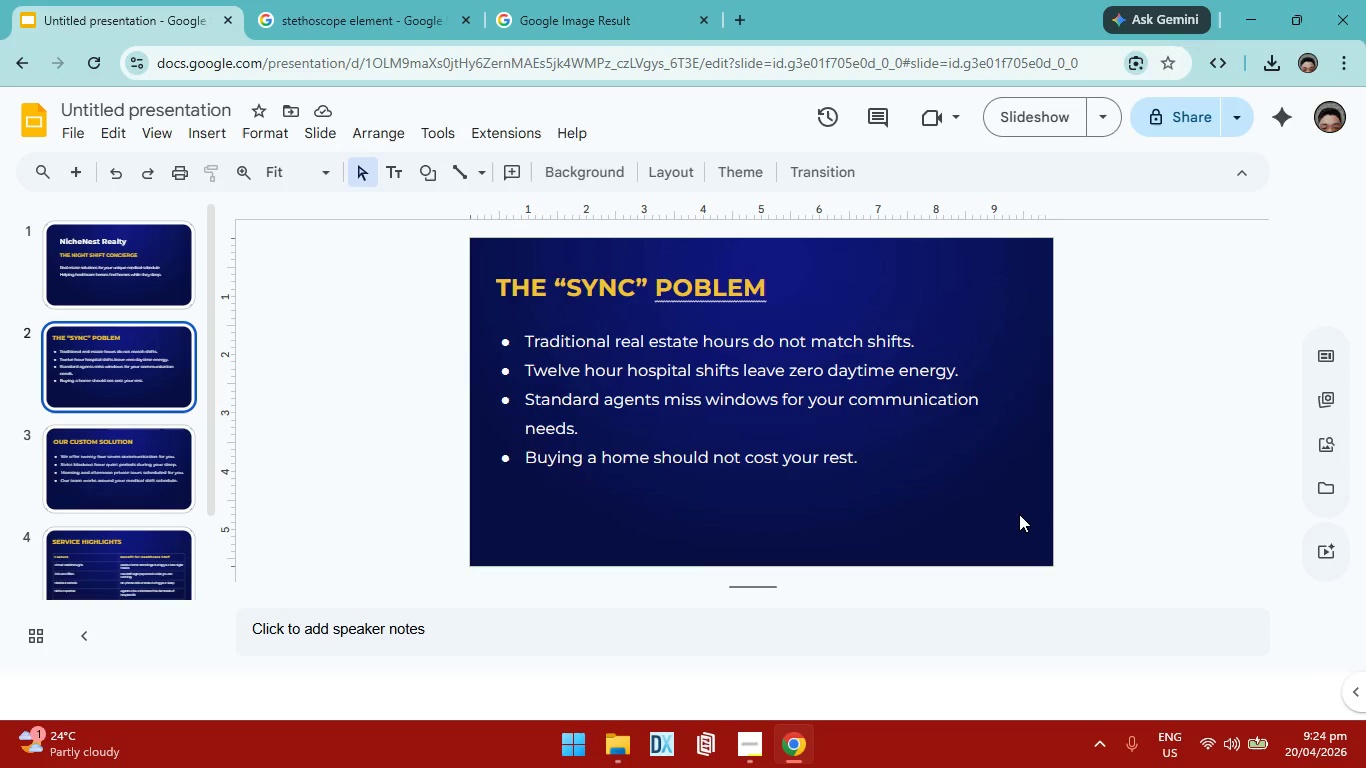 
key(Control+V)
 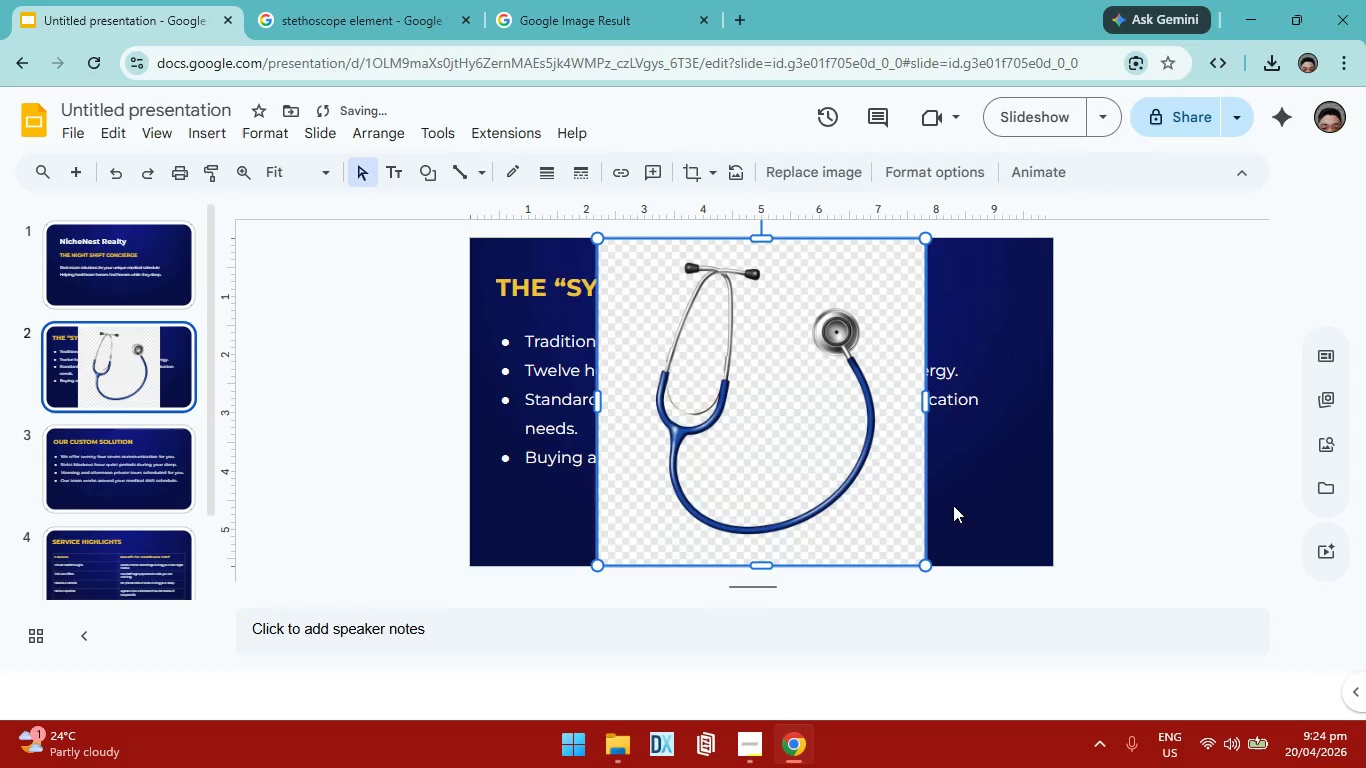 
right_click([836, 404])
 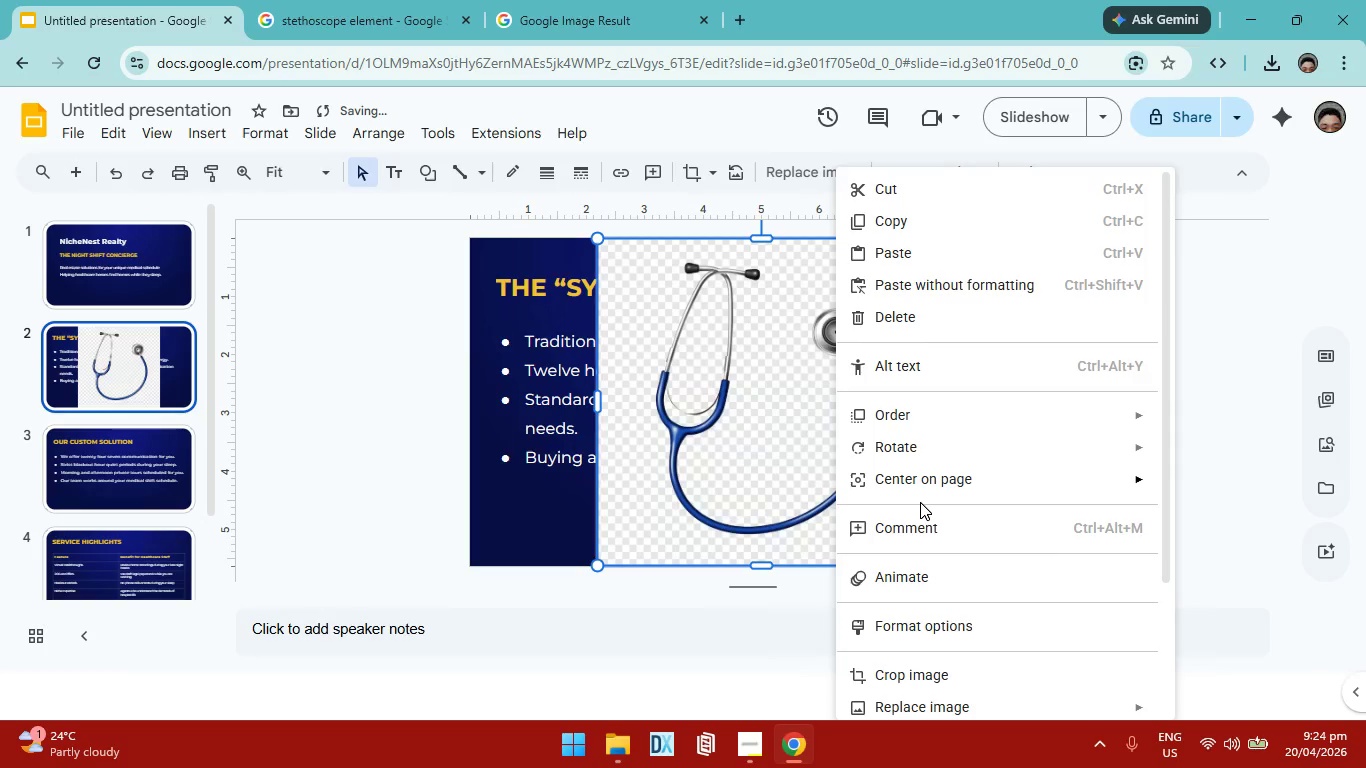 
scroll: coordinate [920, 502], scroll_direction: none, amount: 0.0
 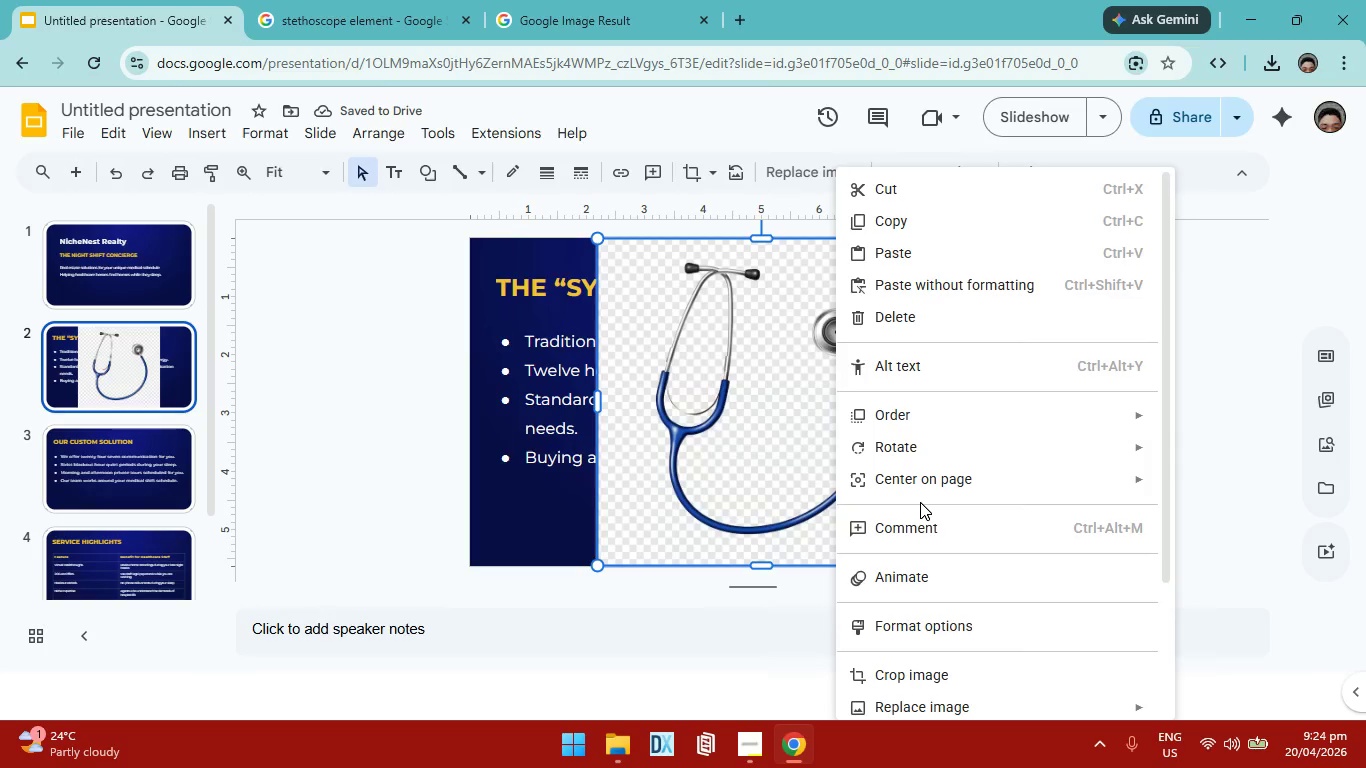 
scroll: coordinate [920, 502], scroll_direction: down, amount: 4.0
 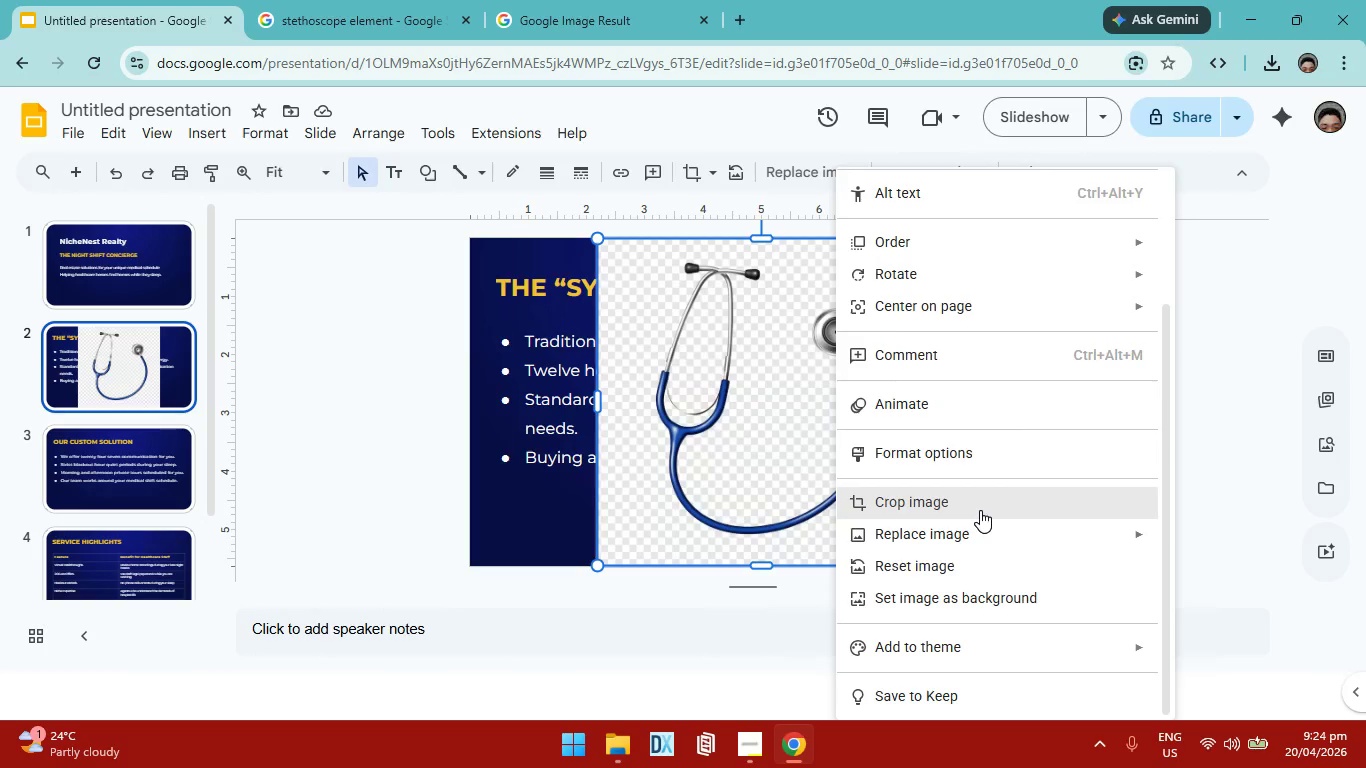 
right_click([738, 440])
 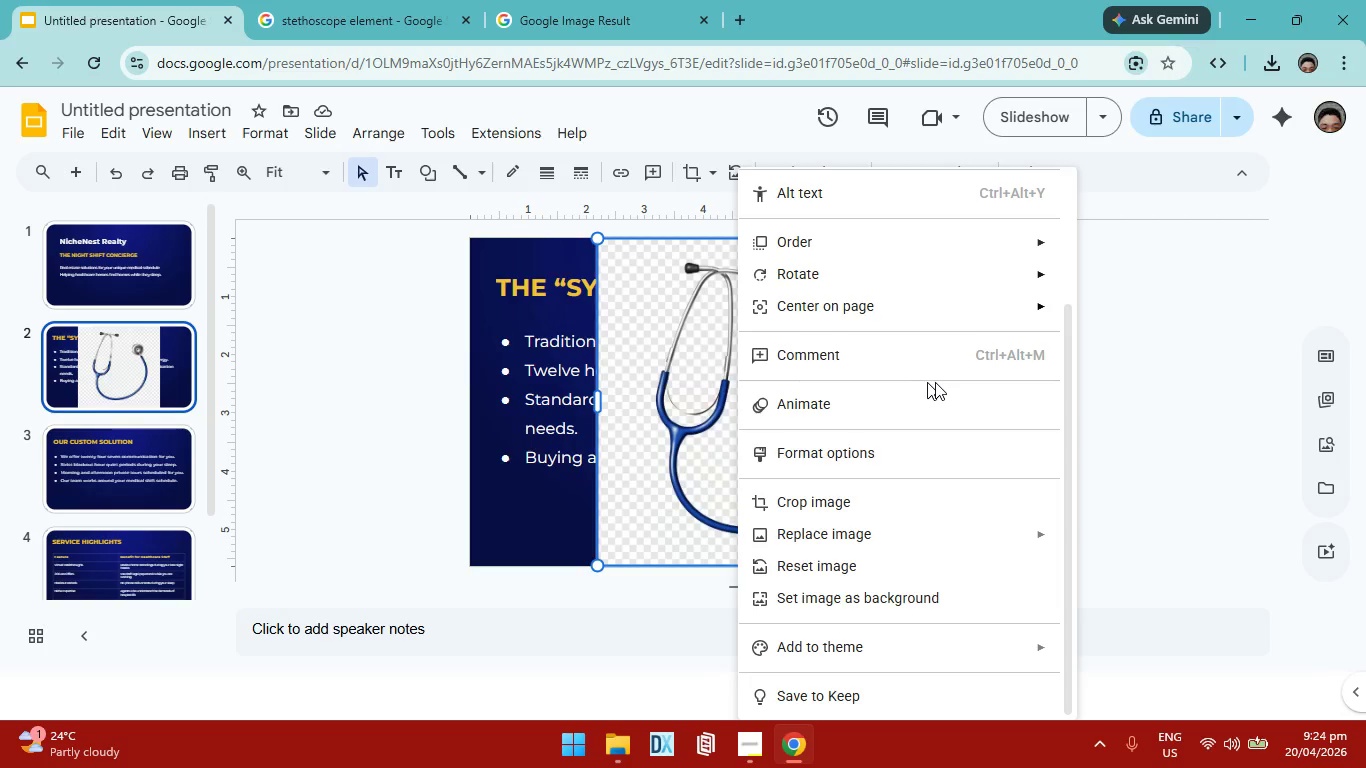 
left_click([1168, 396])
 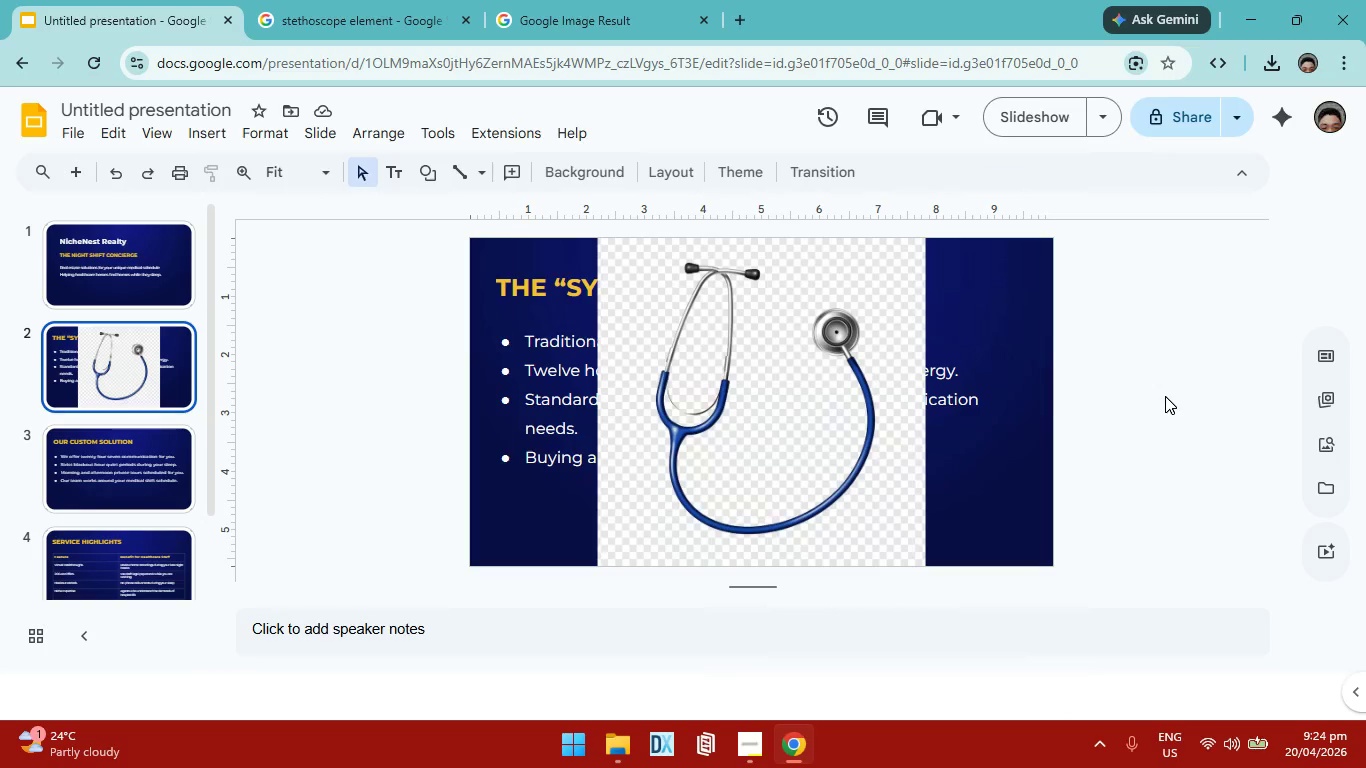 
key(Control+ControlLeft)
 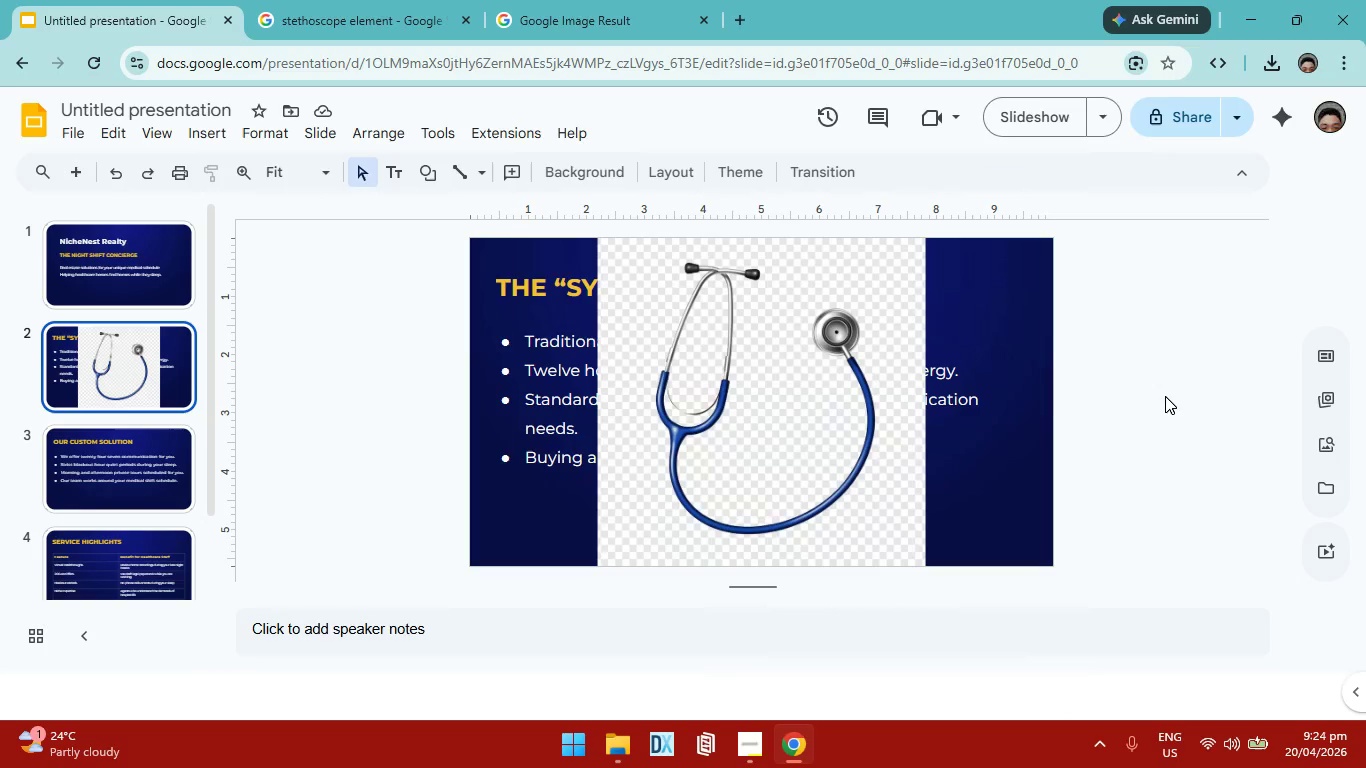 
key(Control+Z)
 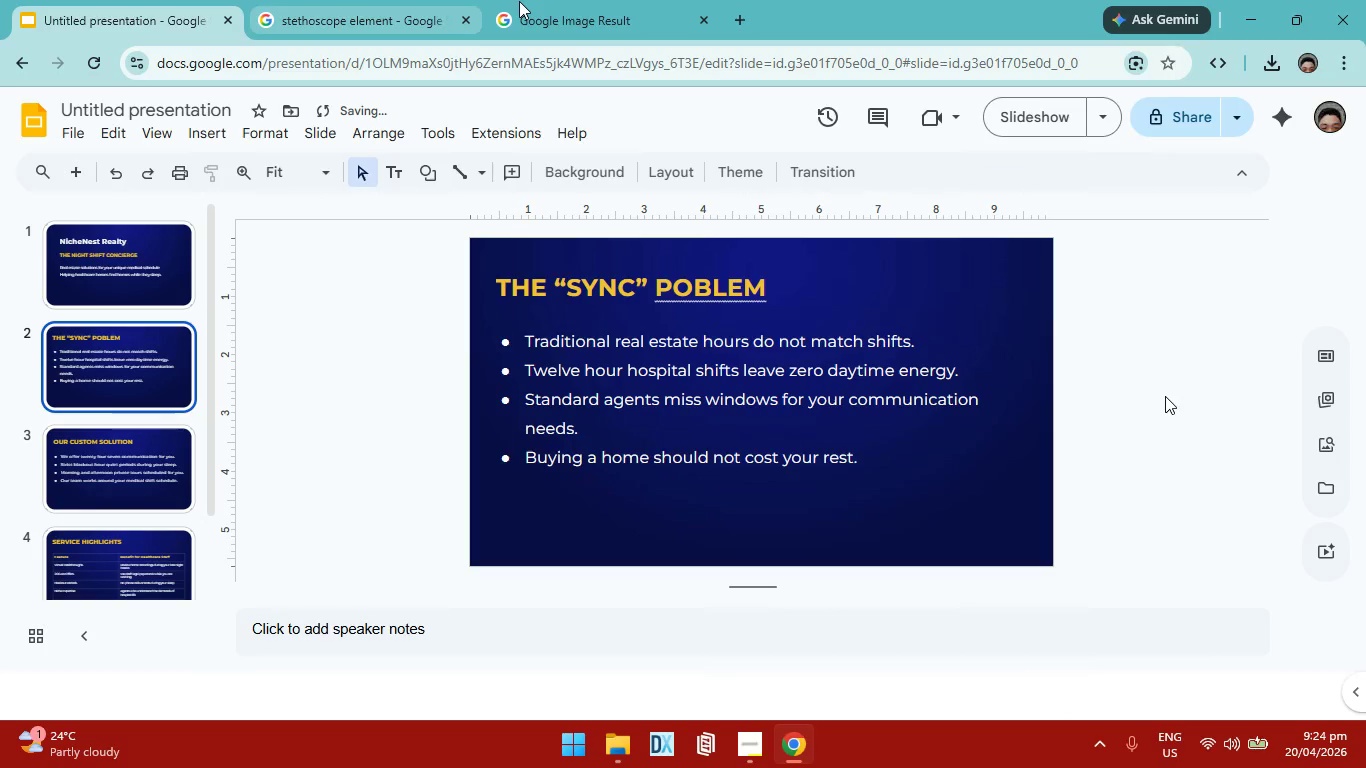 
left_click([576, 6])
 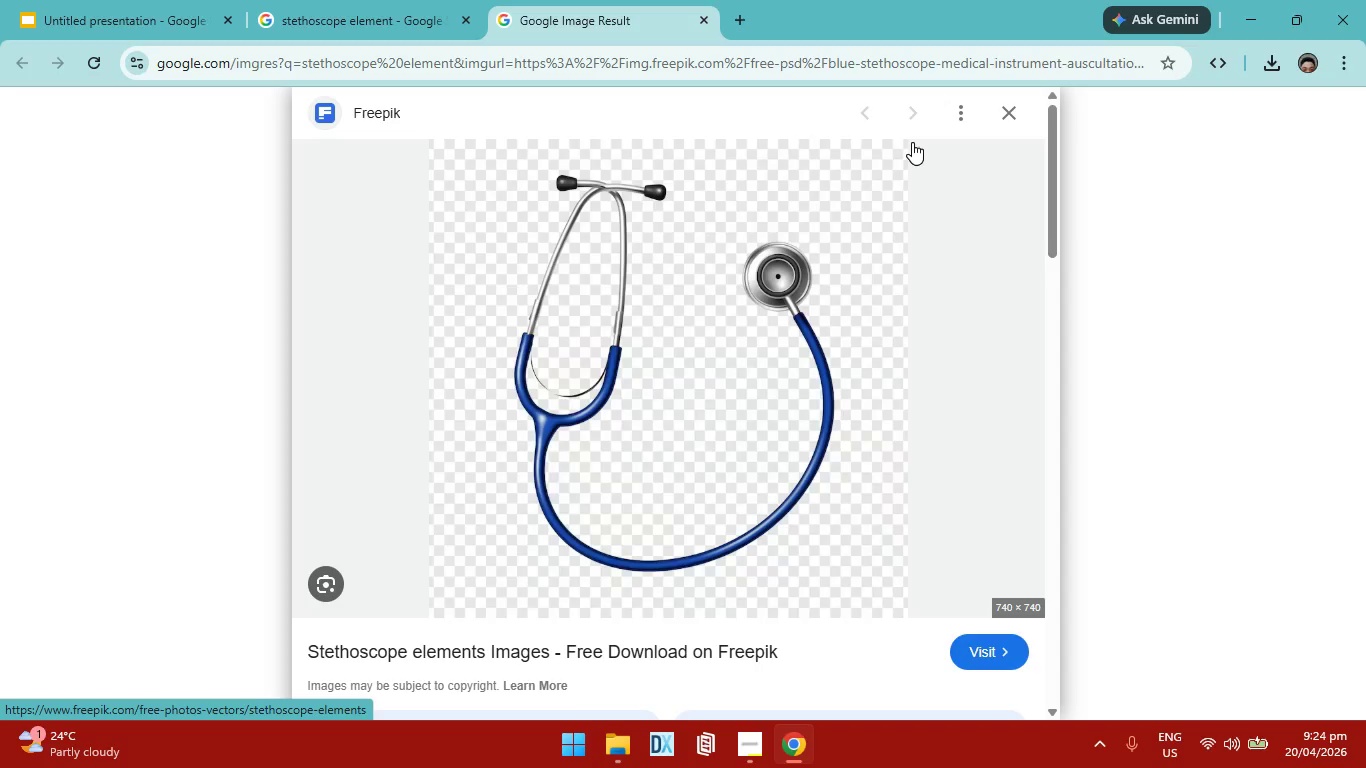 
left_click([1019, 114])
 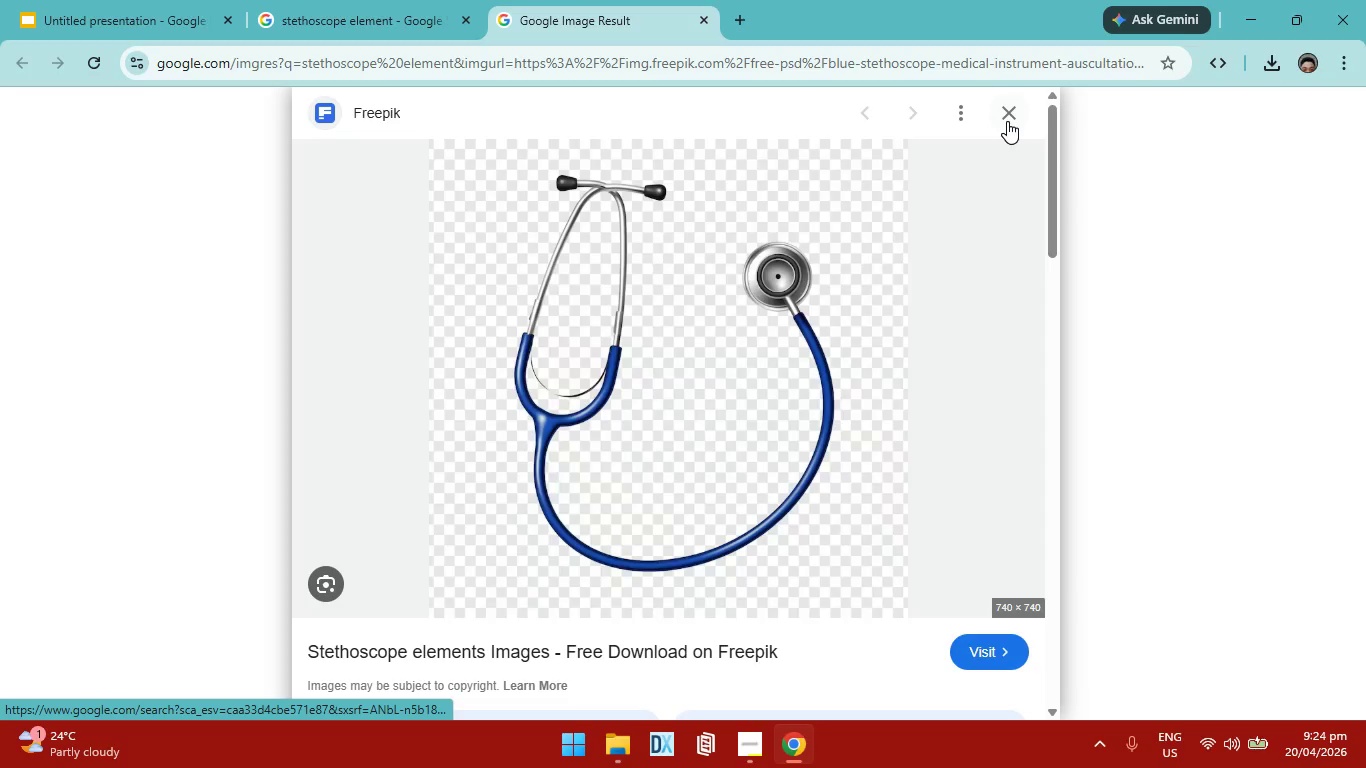 
left_click([387, 31])
 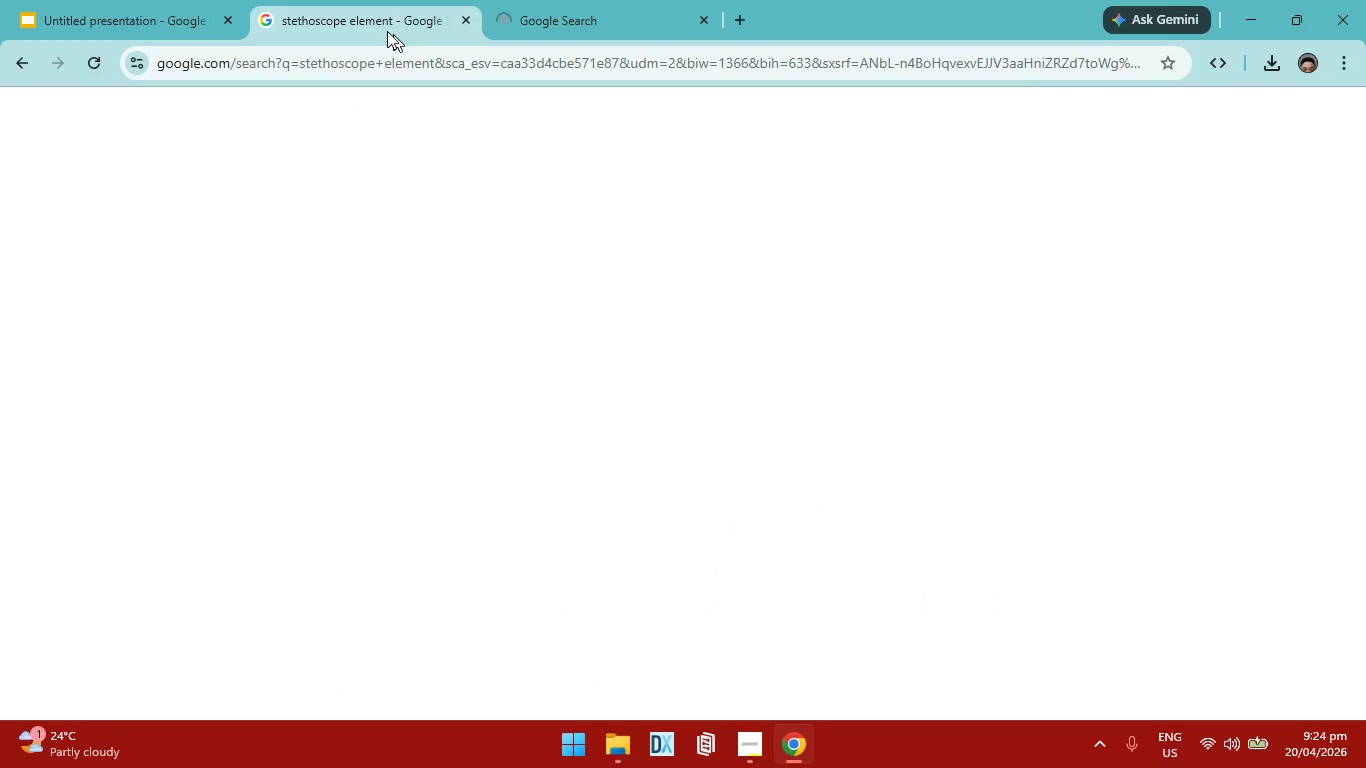 
scroll: coordinate [852, 469], scroll_direction: down, amount: 2.0
 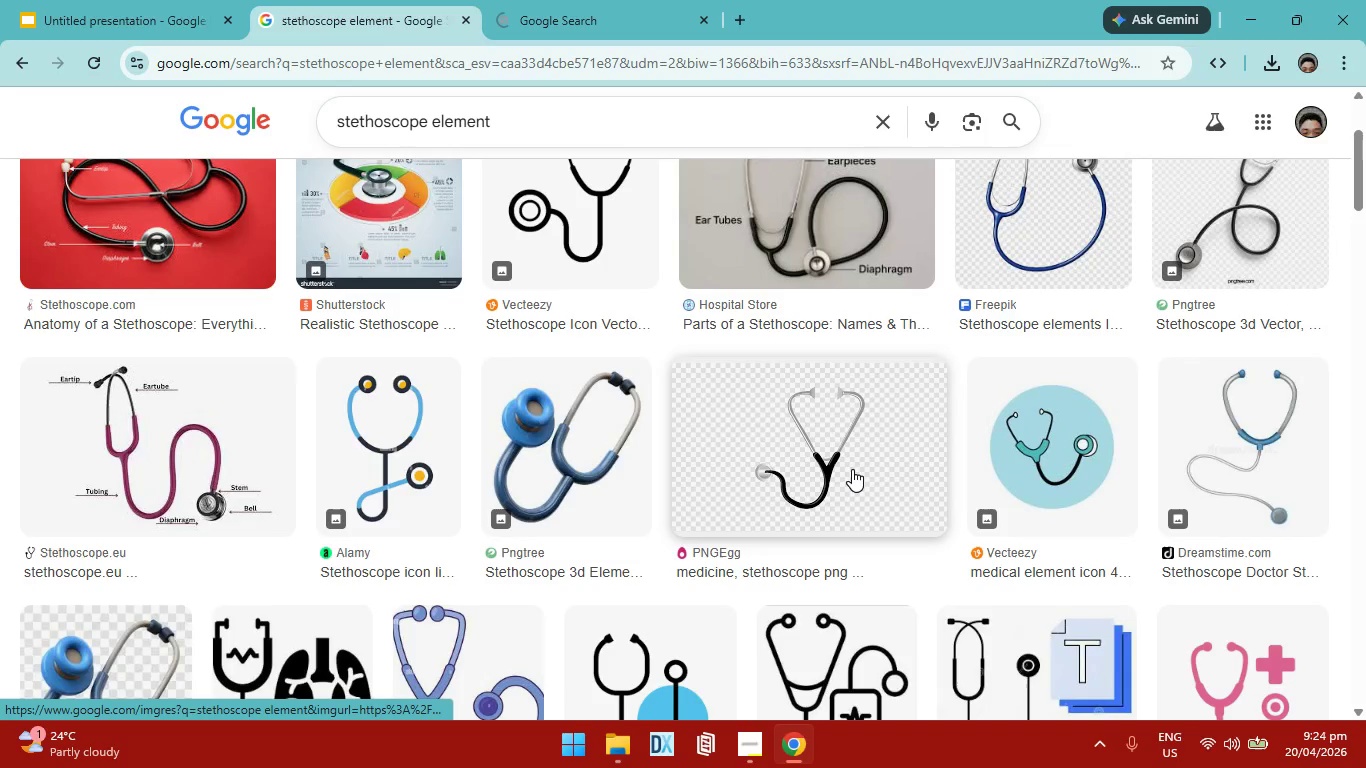 
scroll: coordinate [852, 469], scroll_direction: up, amount: 1.0
 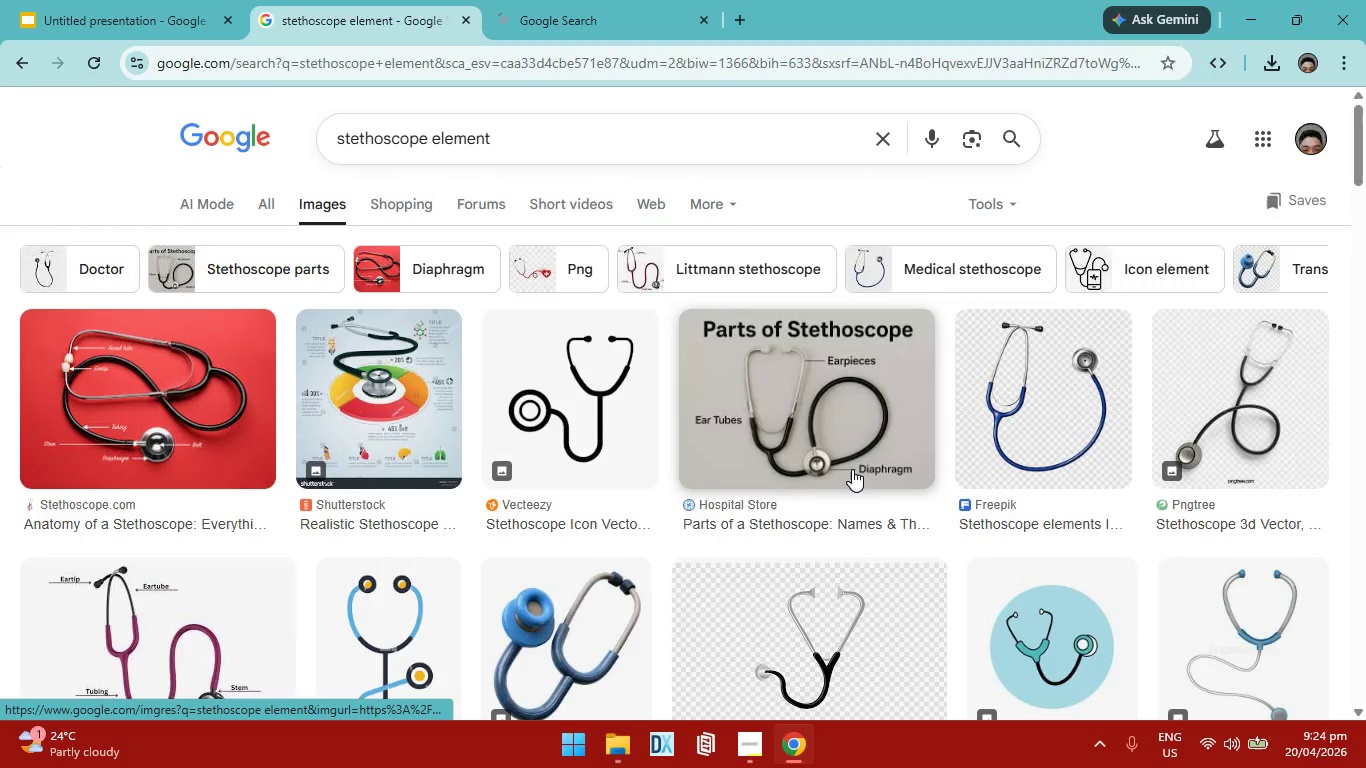 
scroll: coordinate [852, 469], scroll_direction: down, amount: 1.0
 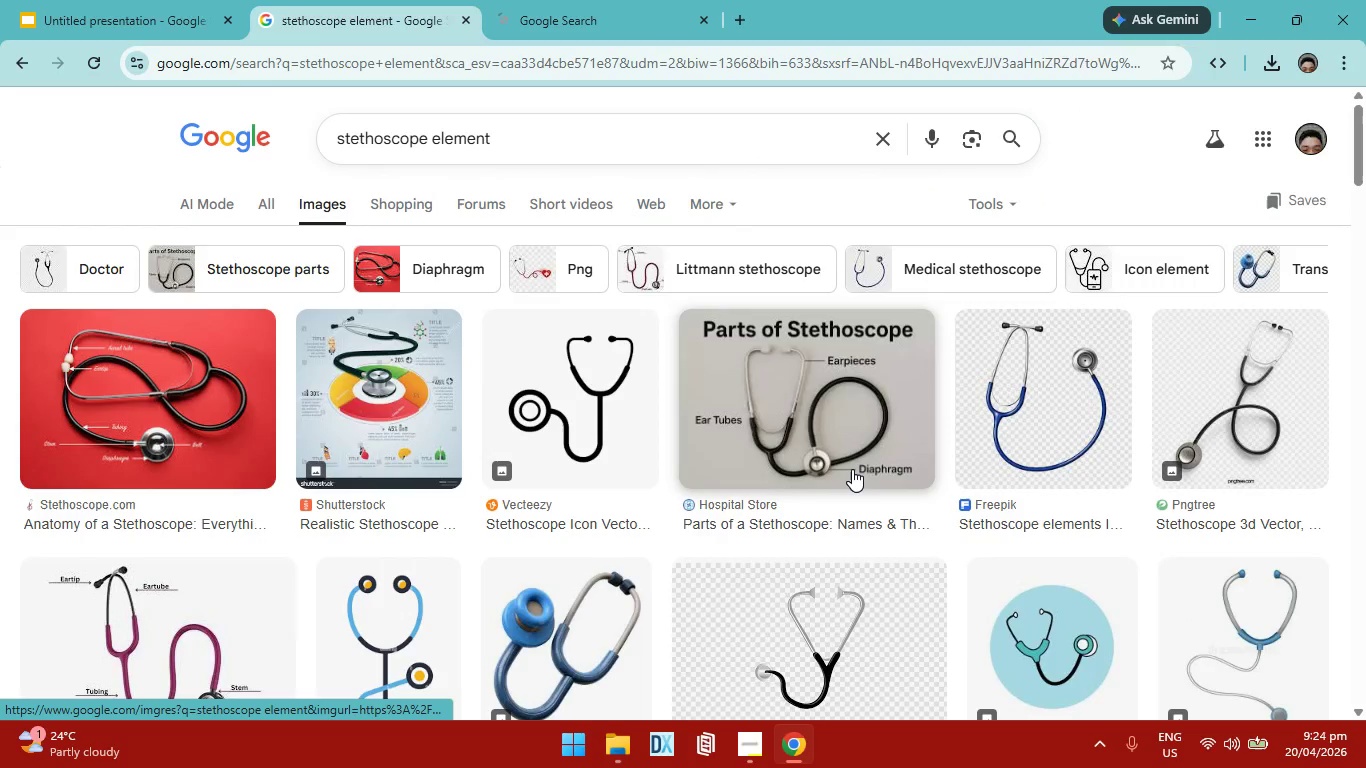 
scroll: coordinate [852, 469], scroll_direction: up, amount: 3.0
 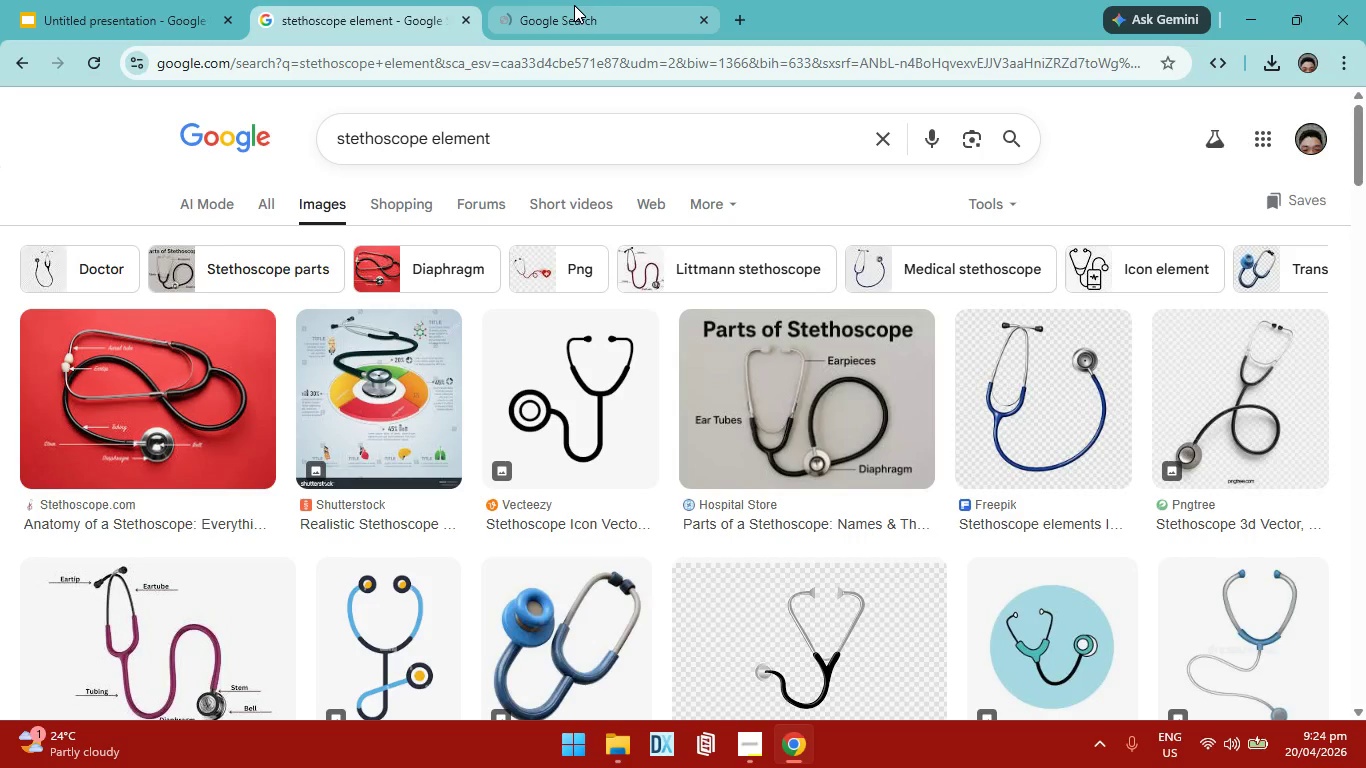 
left_click([571, 7])
 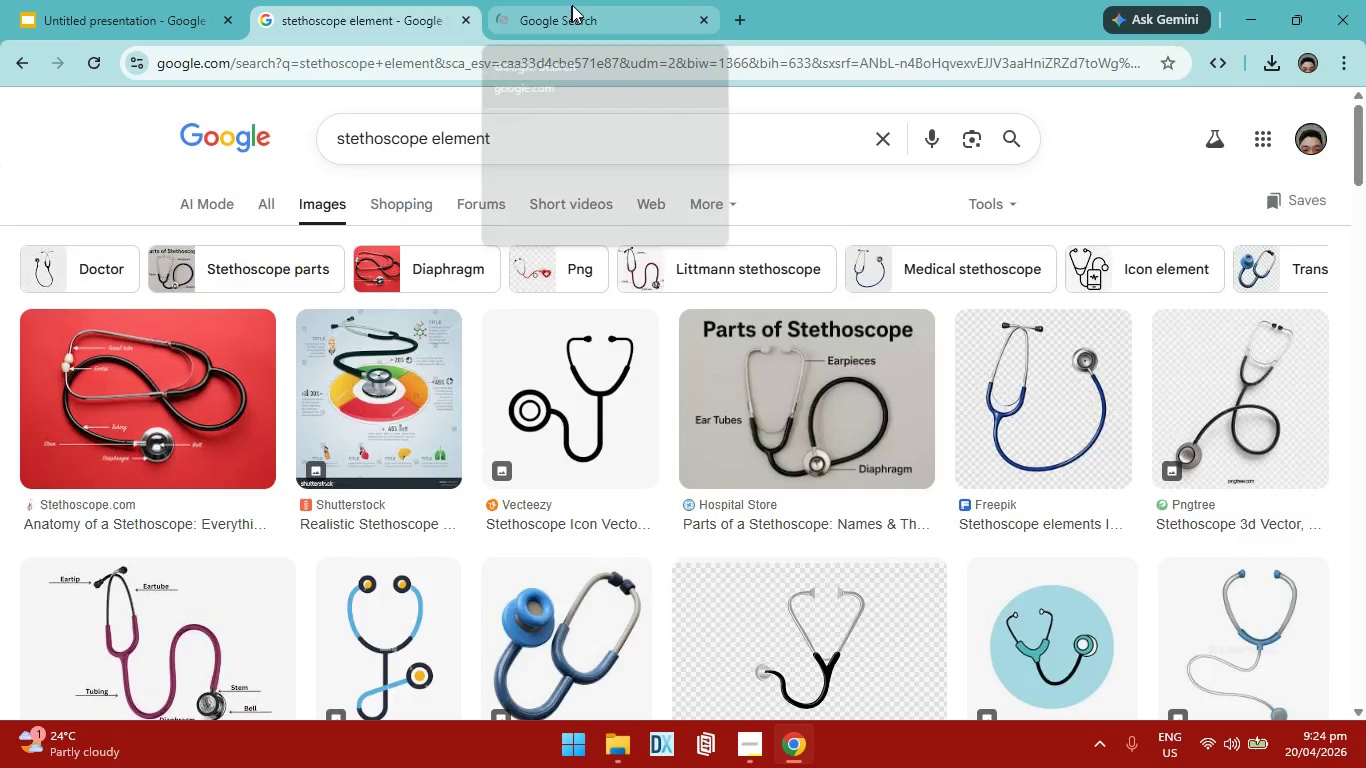 
left_click([408, 8])
 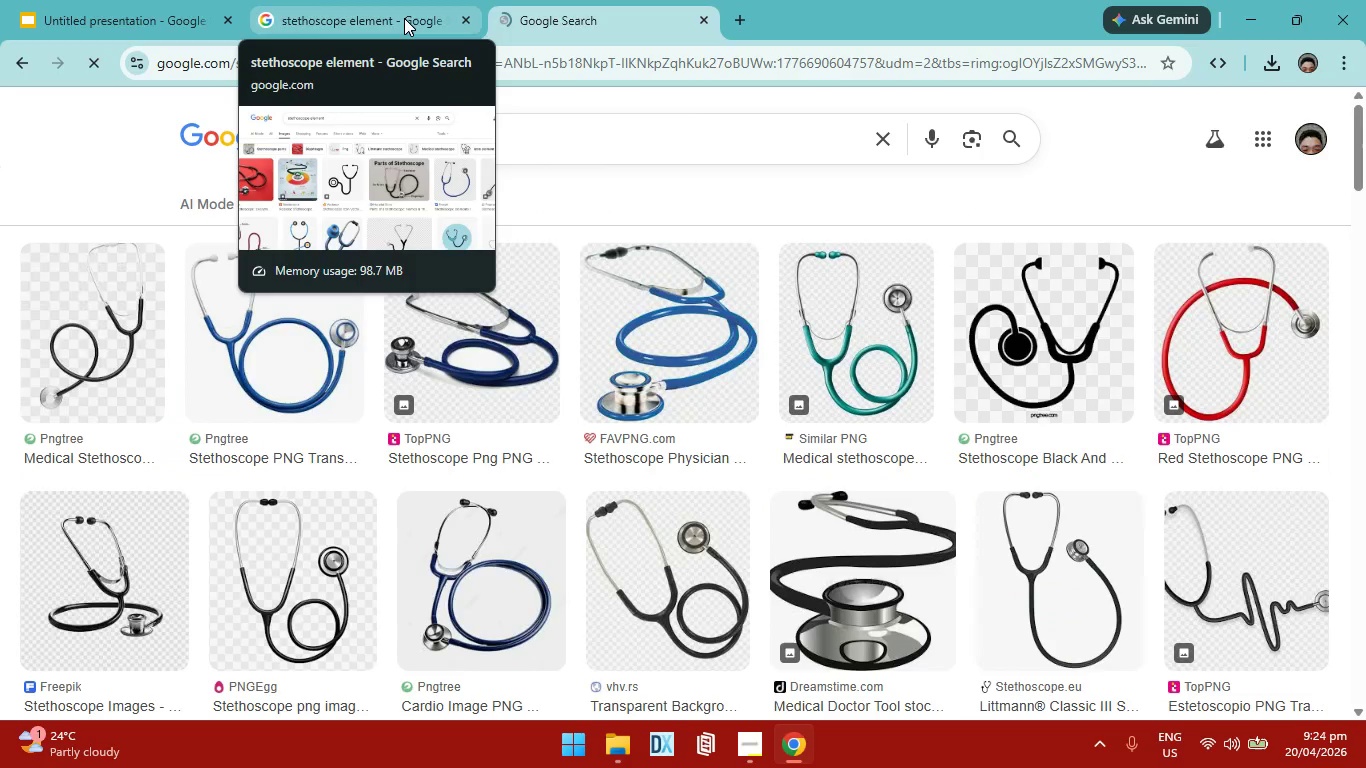 
double_click([124, 29])
 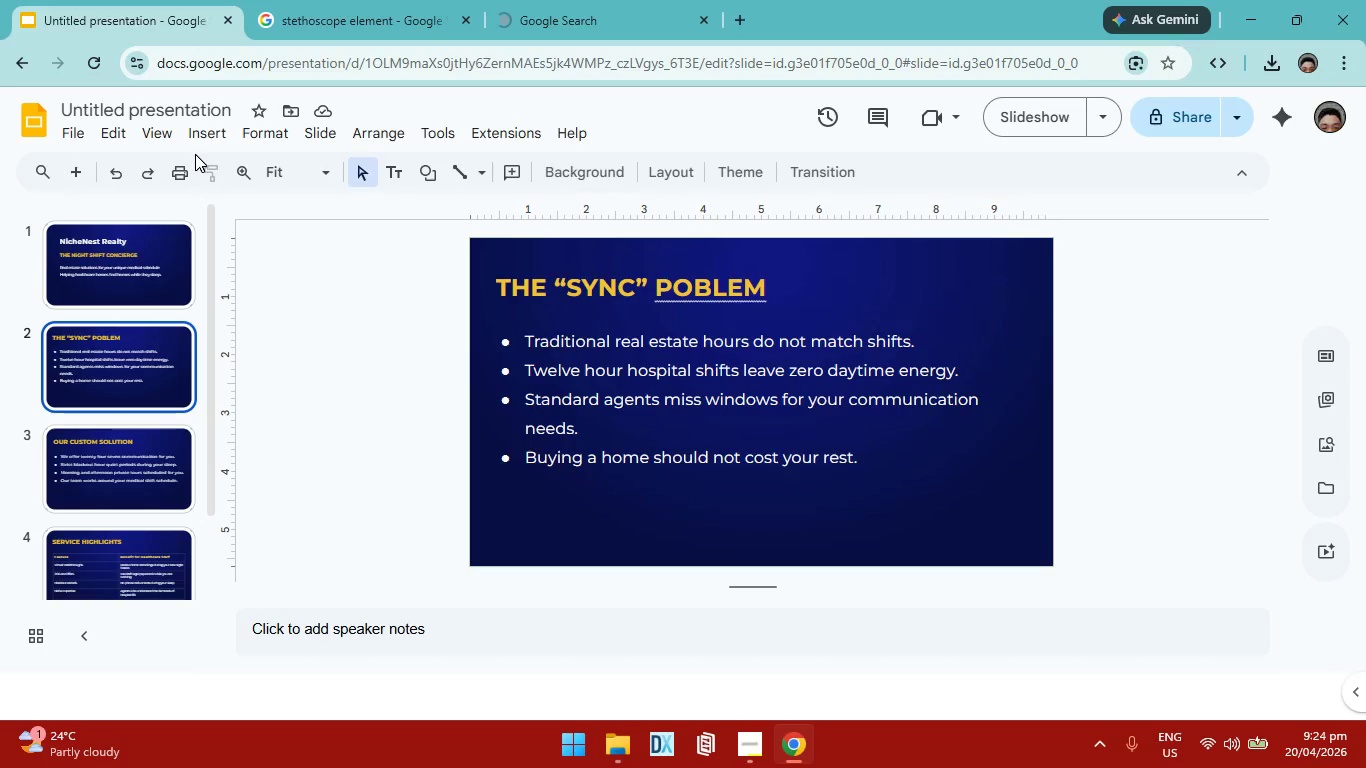 
wait(8.11)
 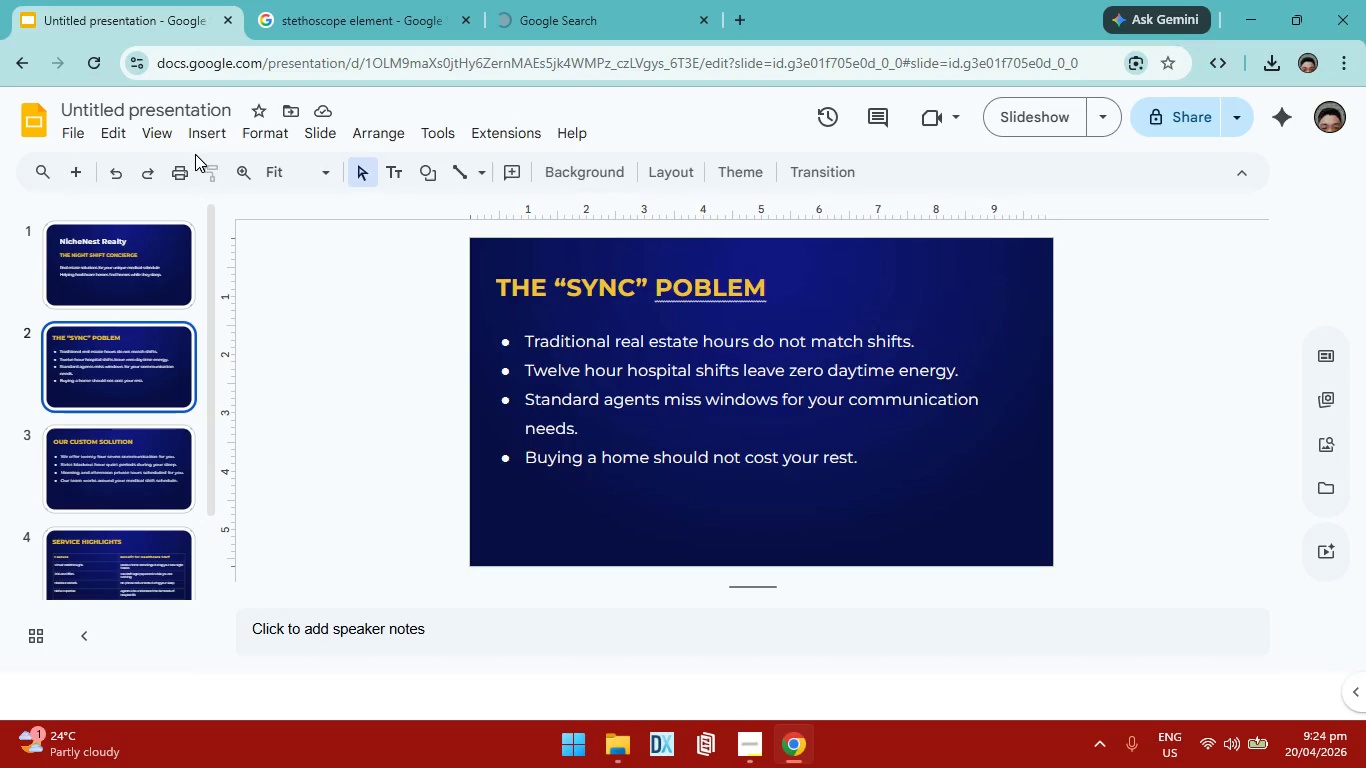 
scroll: coordinate [156, 521], scroll_direction: down, amount: 7.0
 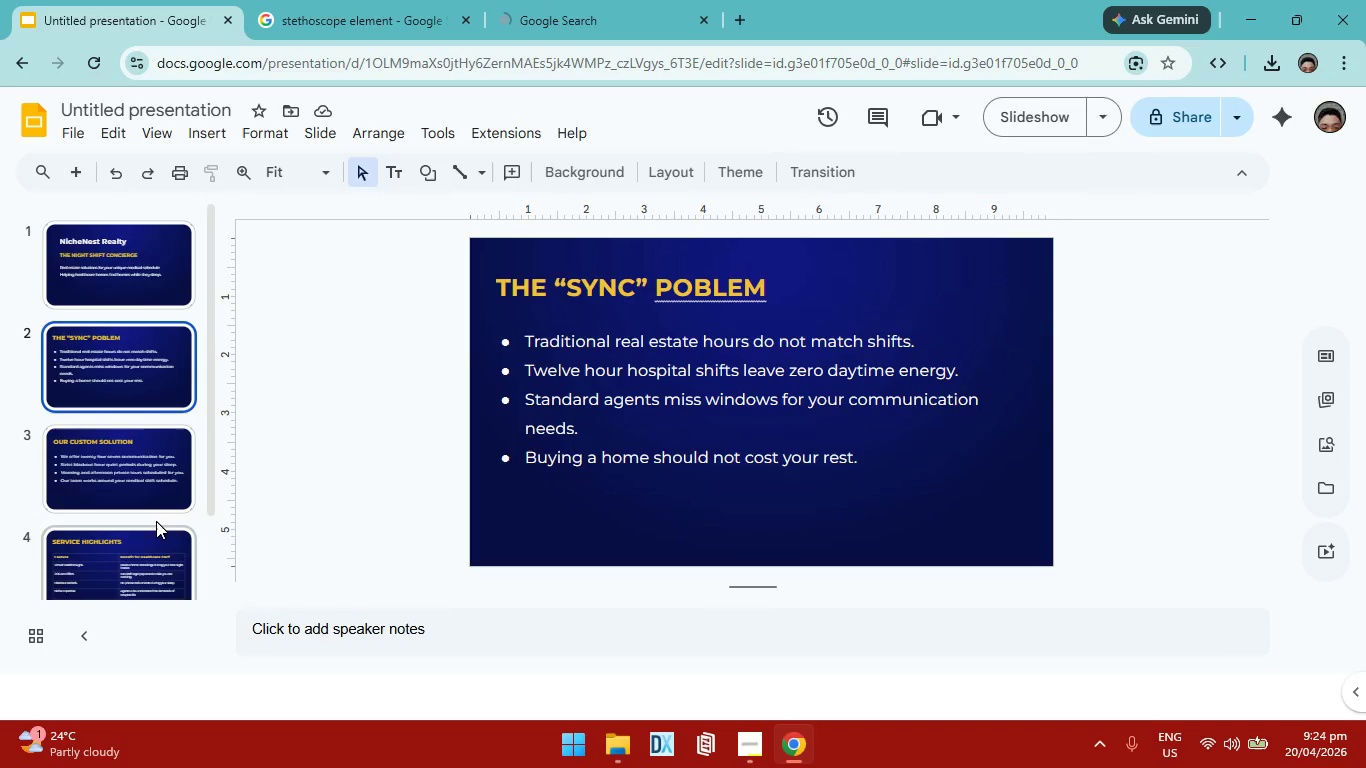 
left_click([80, 488])
 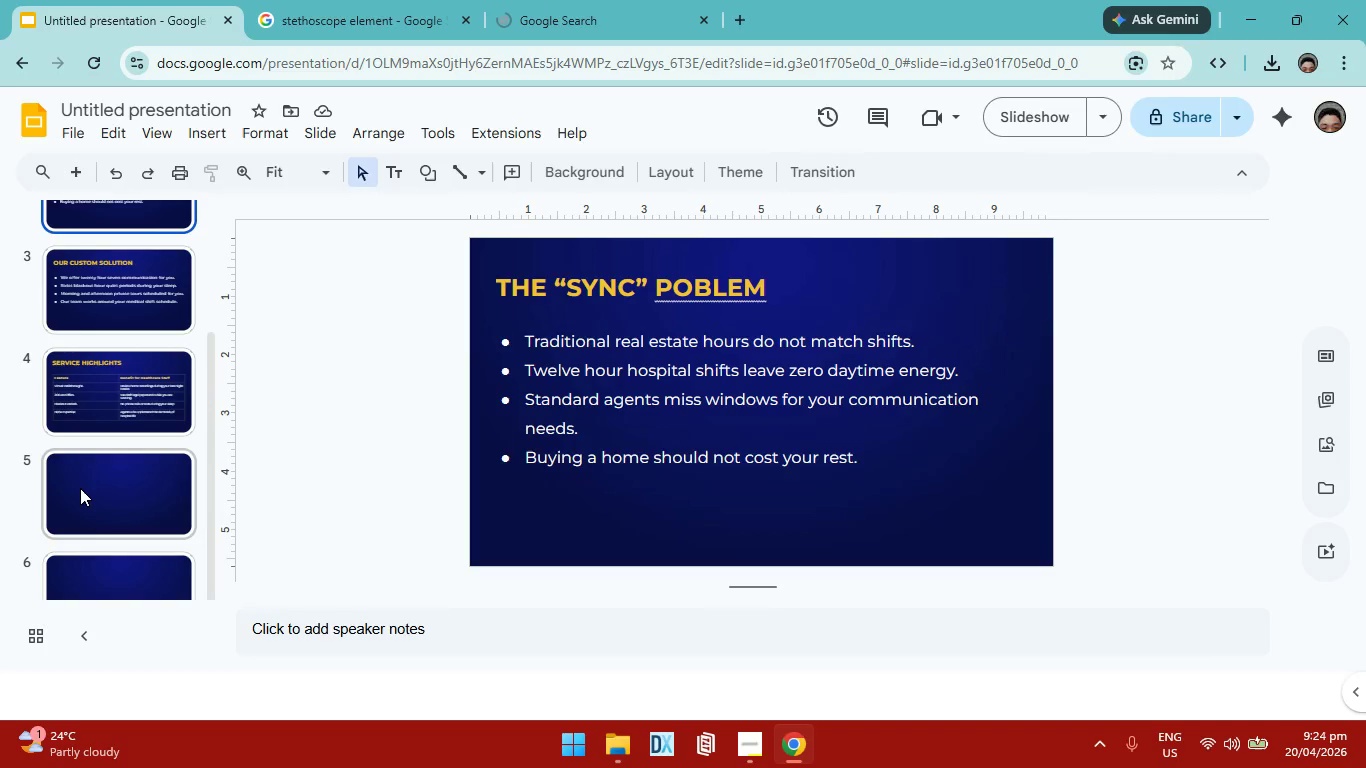 
left_click([673, 295])
 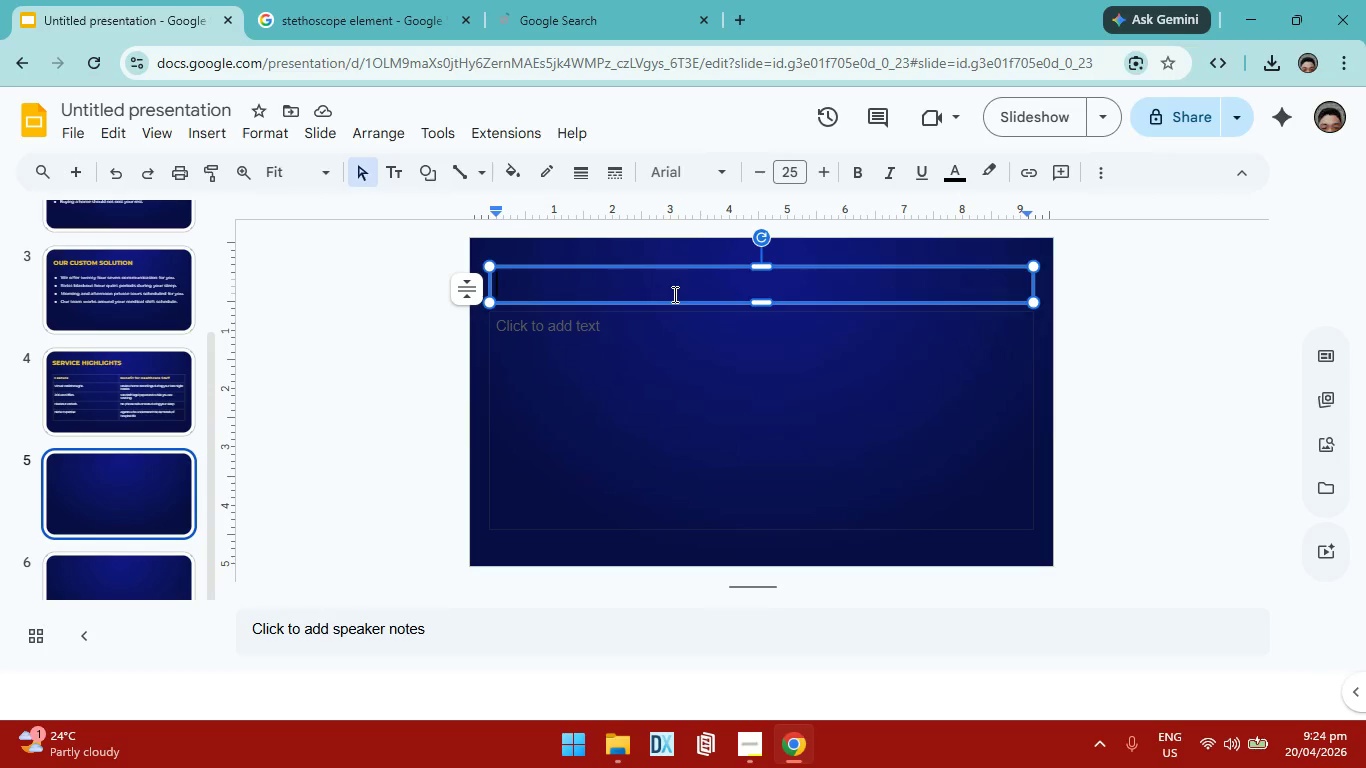 
wait(8.78)
 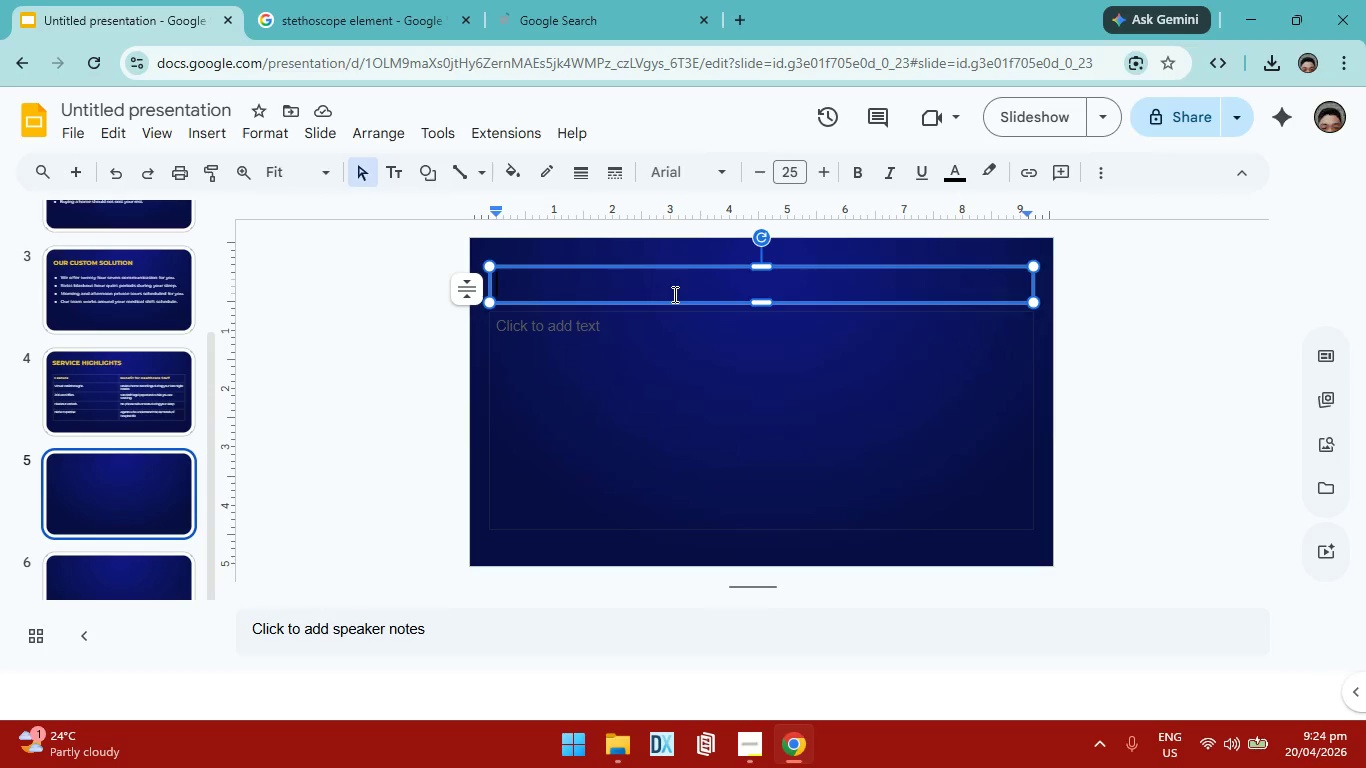 
type(Our )
key(Backspace)
key(Backspace)
key(Backspace)
type(UR TRACK RECORD)
 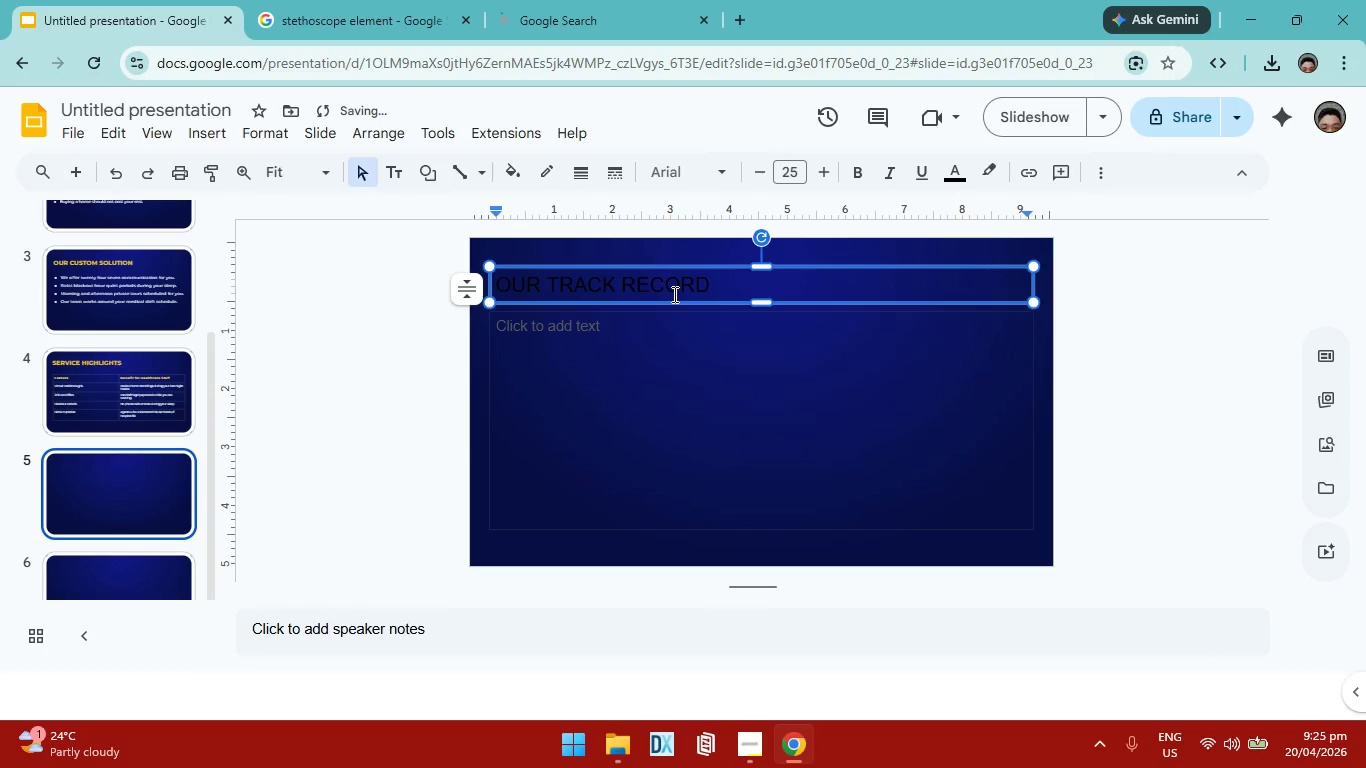 
left_click_drag(start_coordinate=[725, 294], to_coordinate=[488, 279])
 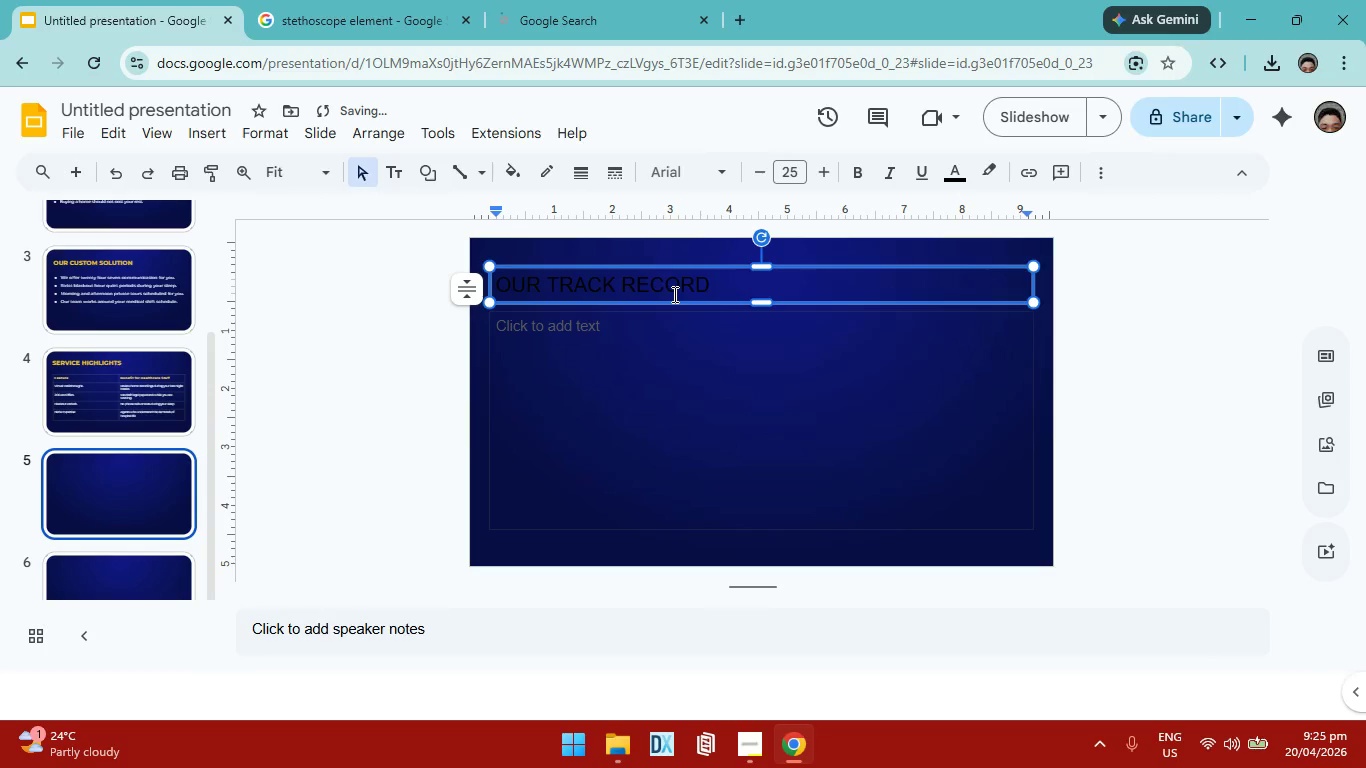 
double_click([819, 175])
 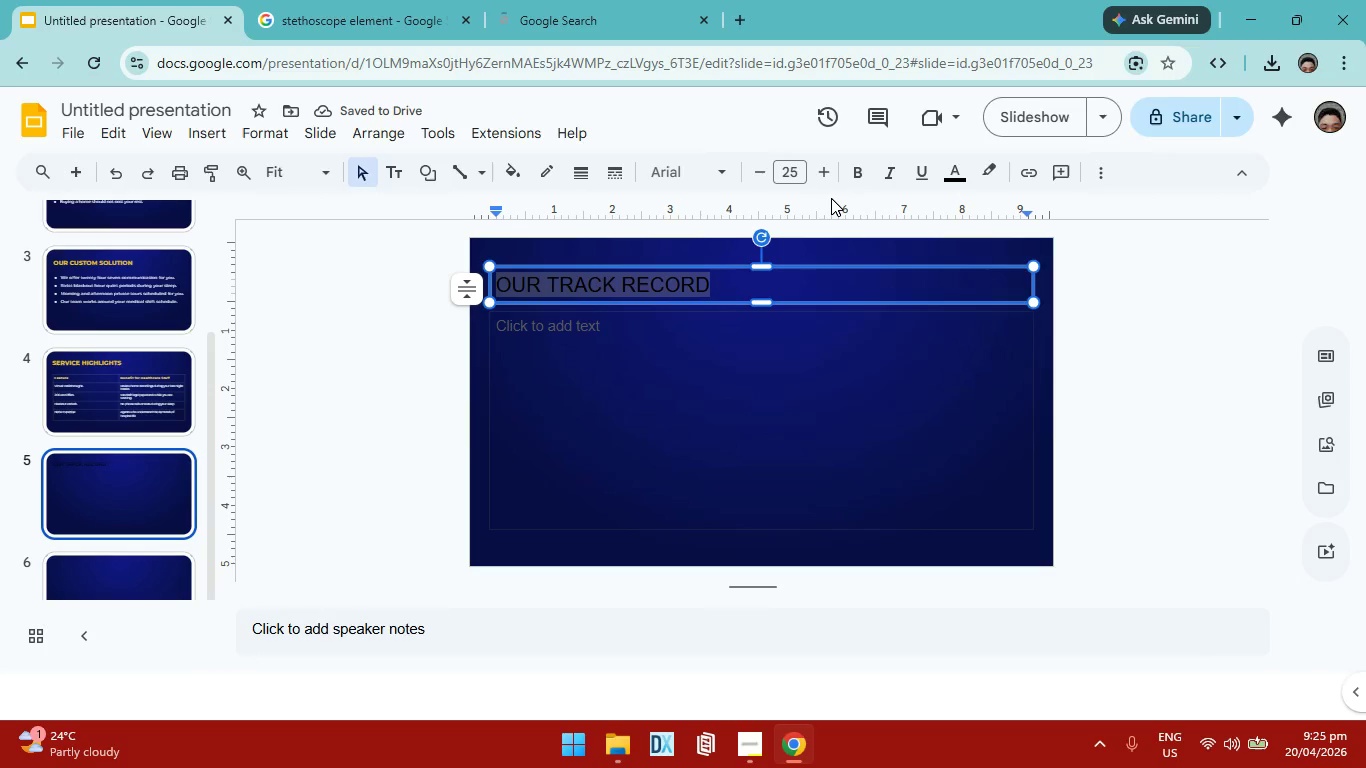 
triple_click([819, 175])
 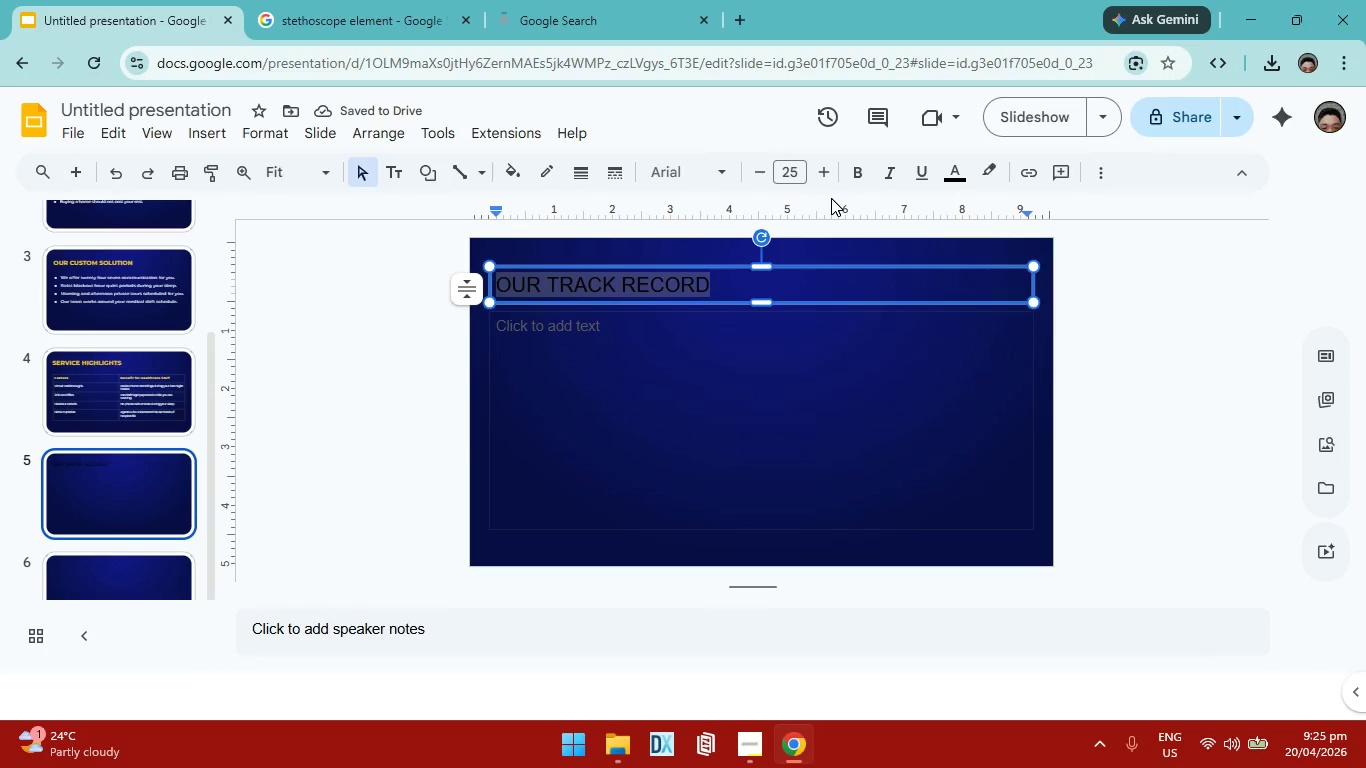 
triple_click([819, 175])
 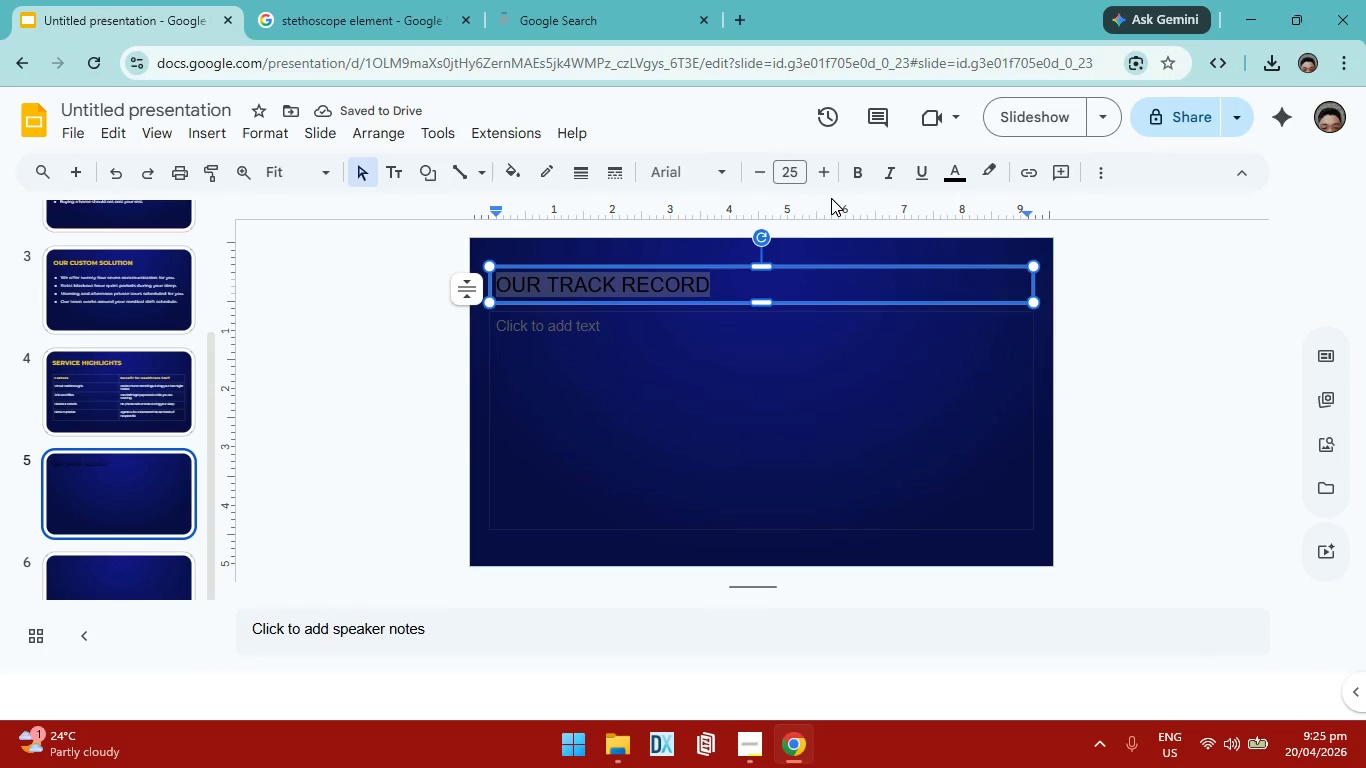 
triple_click([819, 175])
 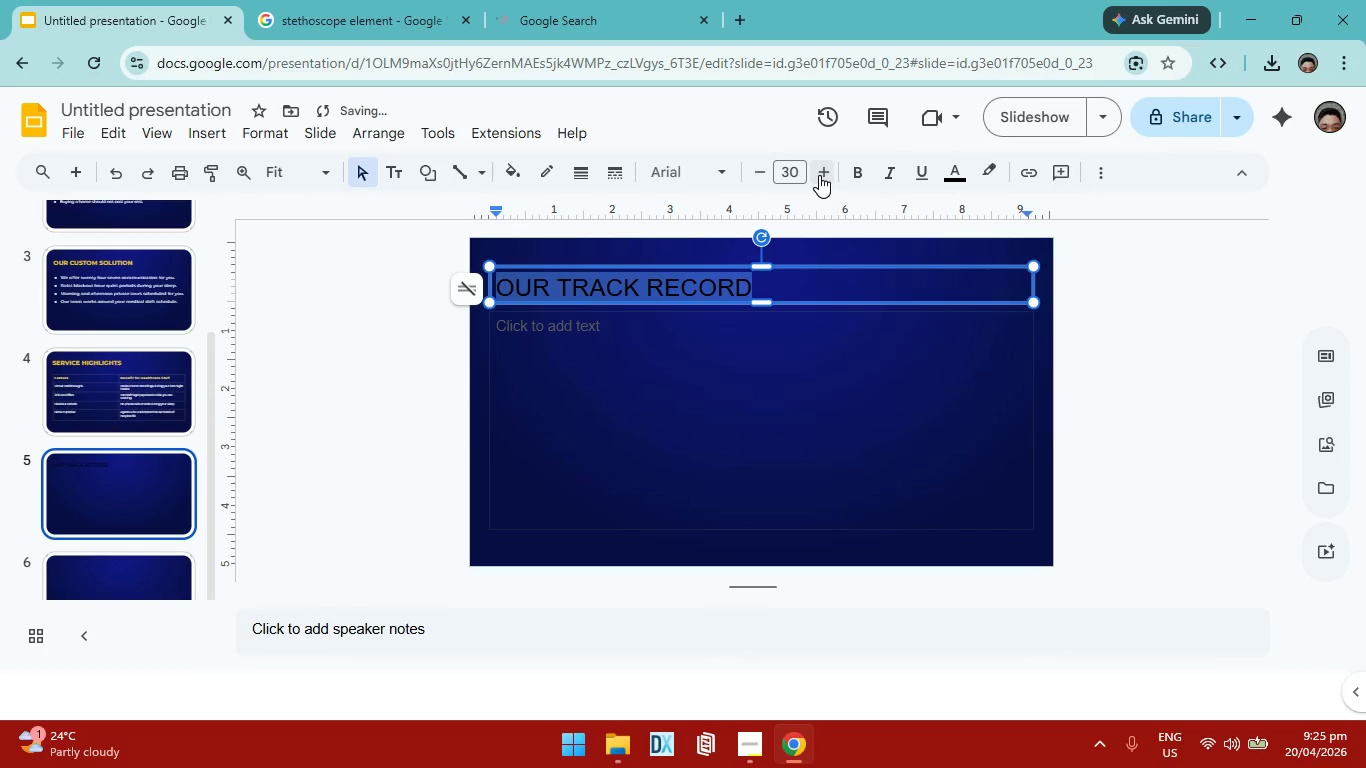 
left_click([711, 170])
 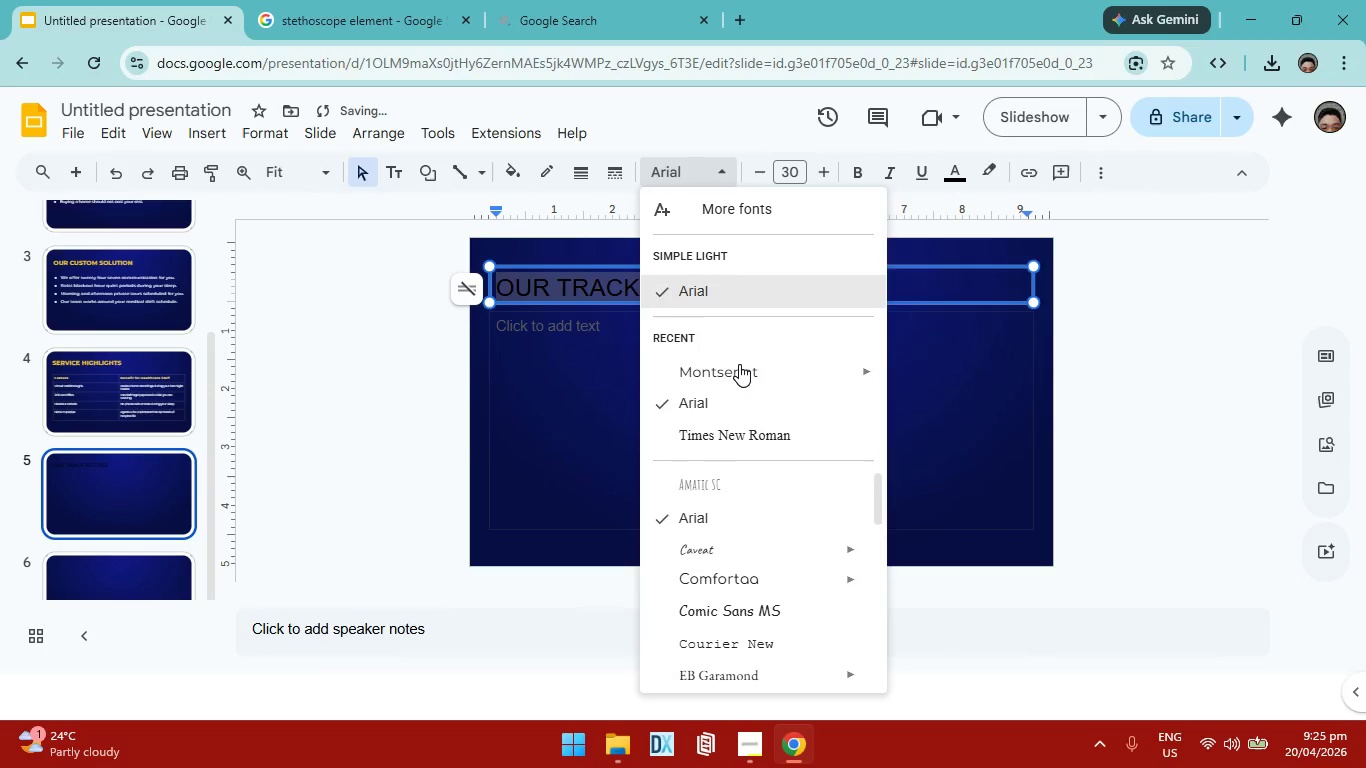 
left_click([740, 372])
 